 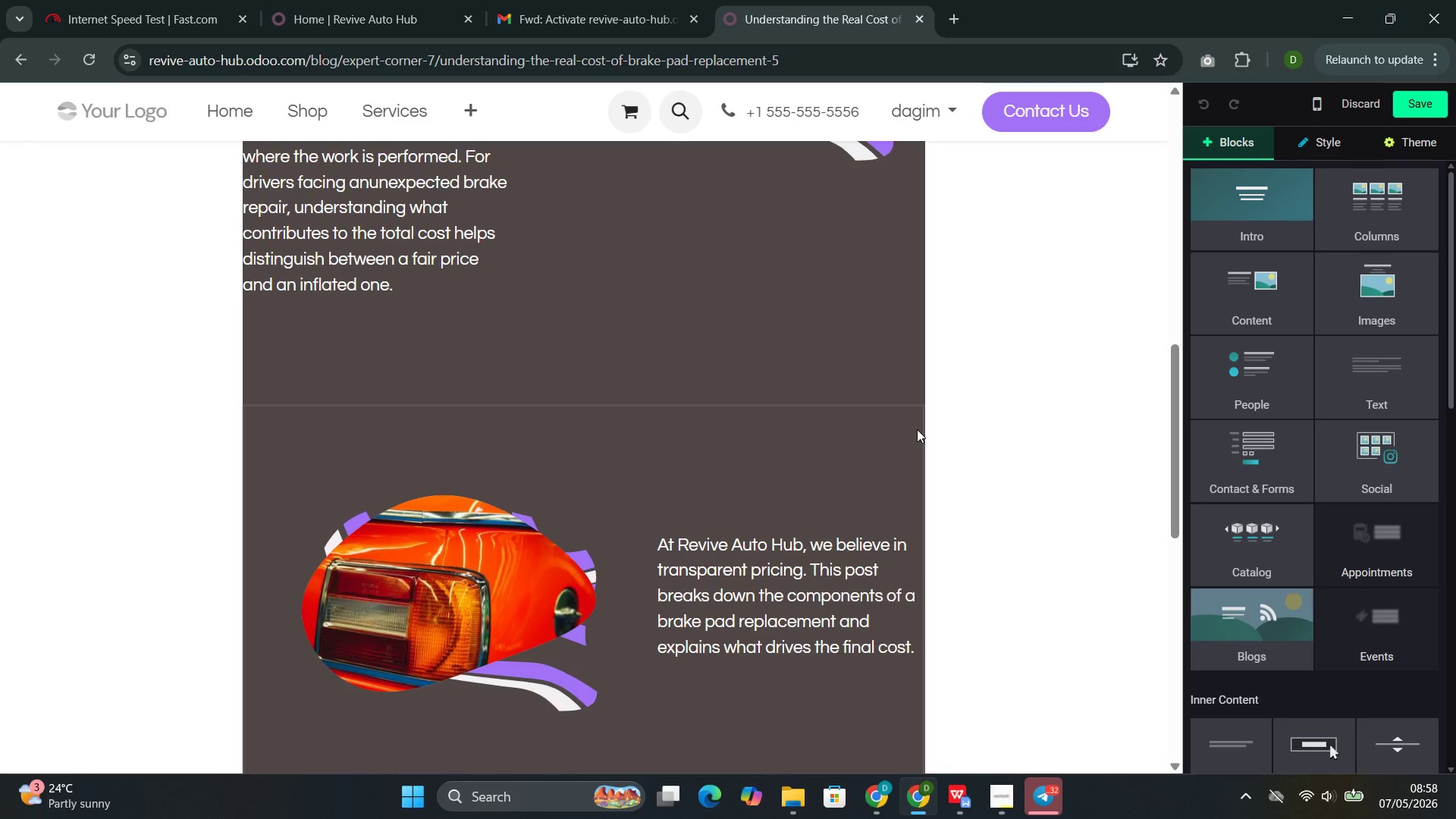 
left_click([619, 558])
 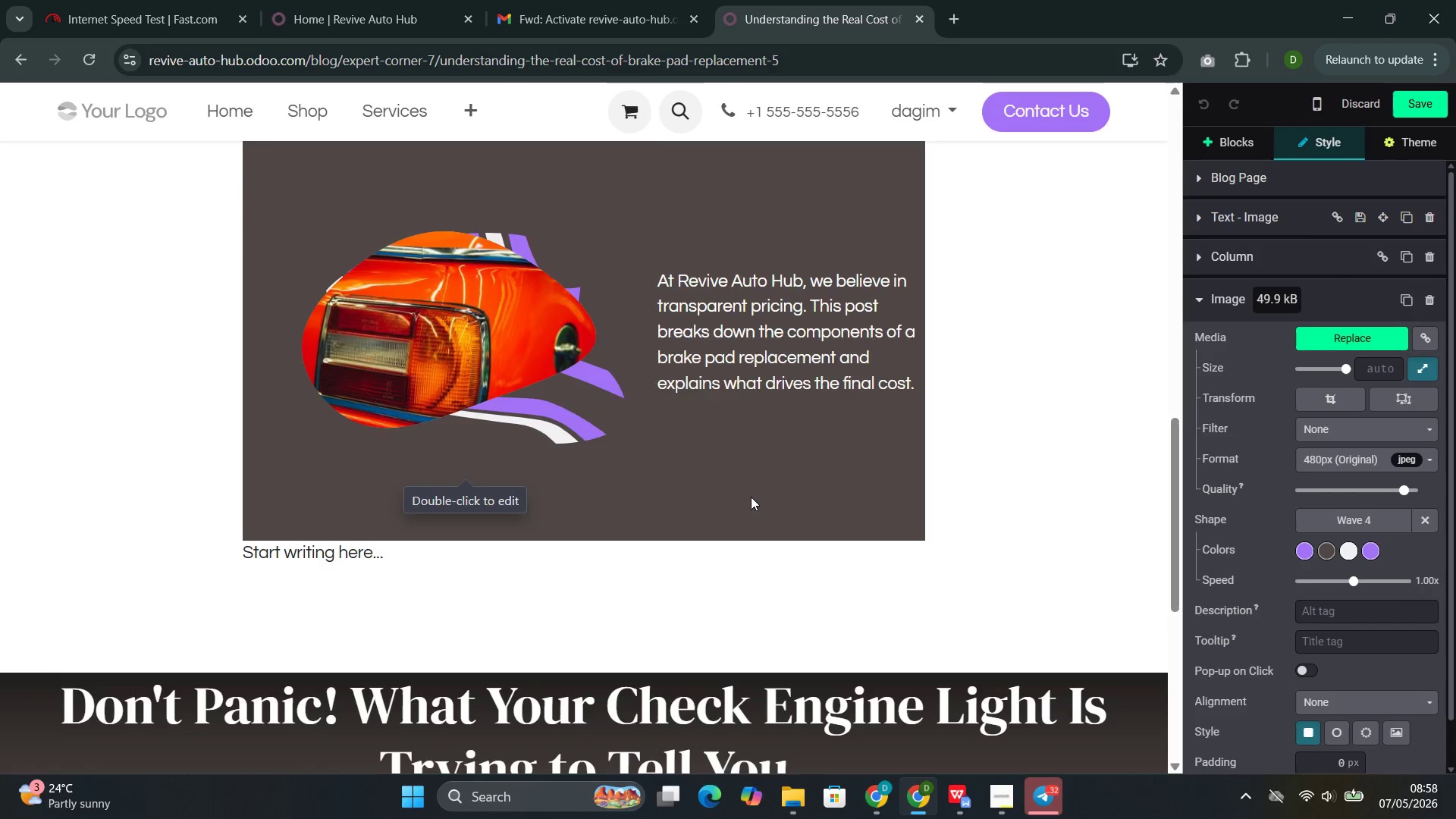 
left_click([792, 312])
 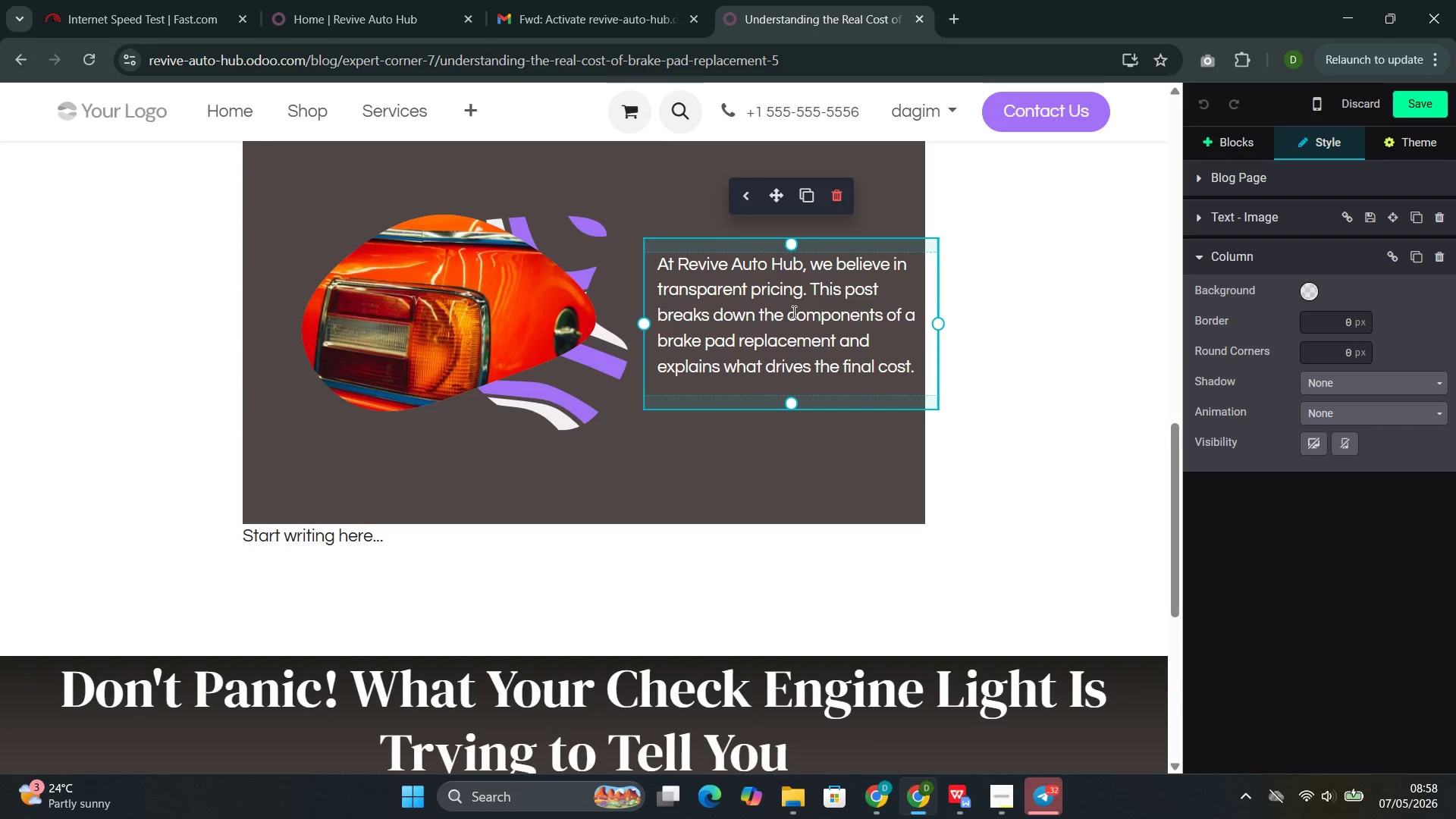 
wait(5.66)
 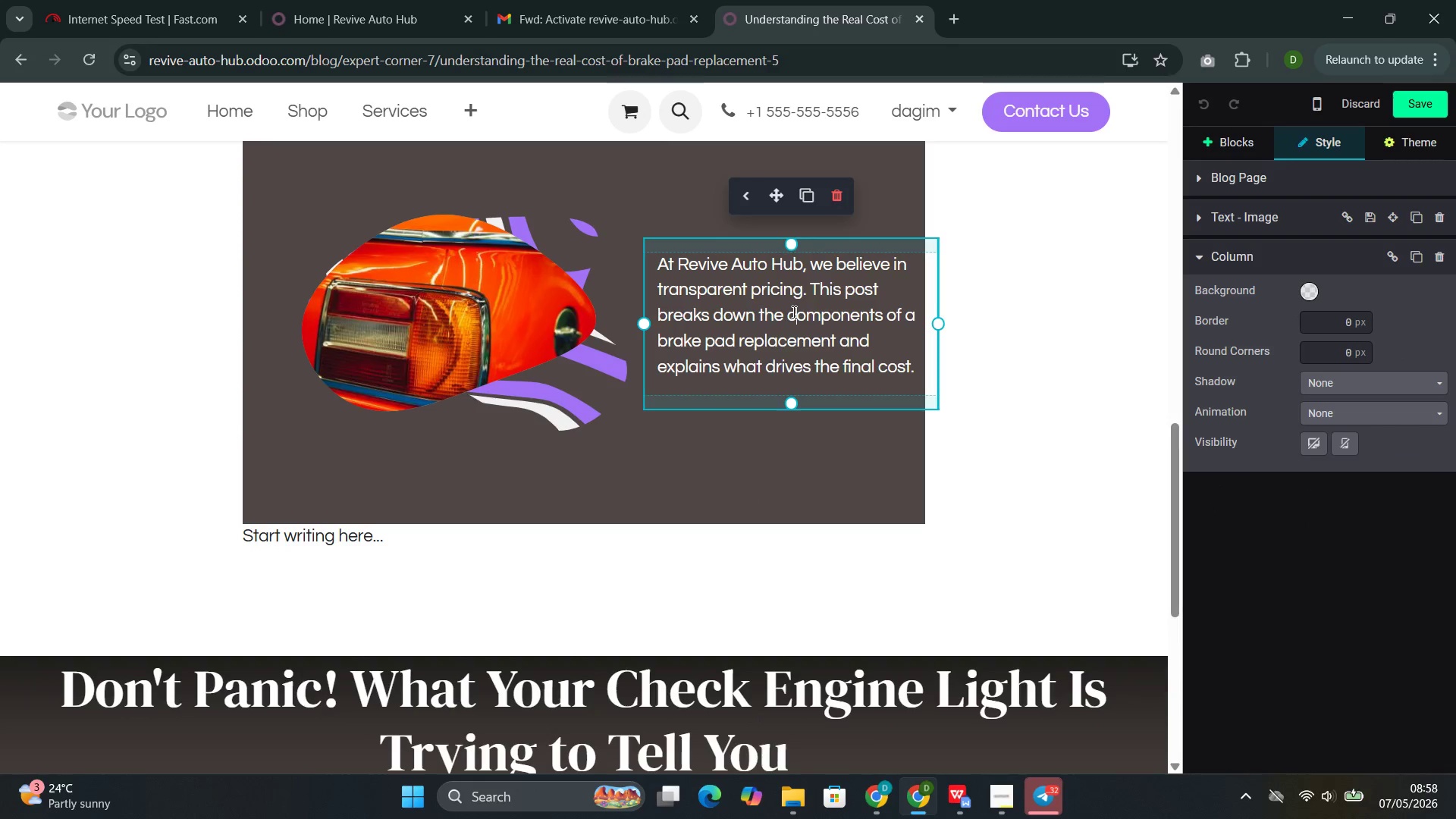 
left_click([1239, 144])
 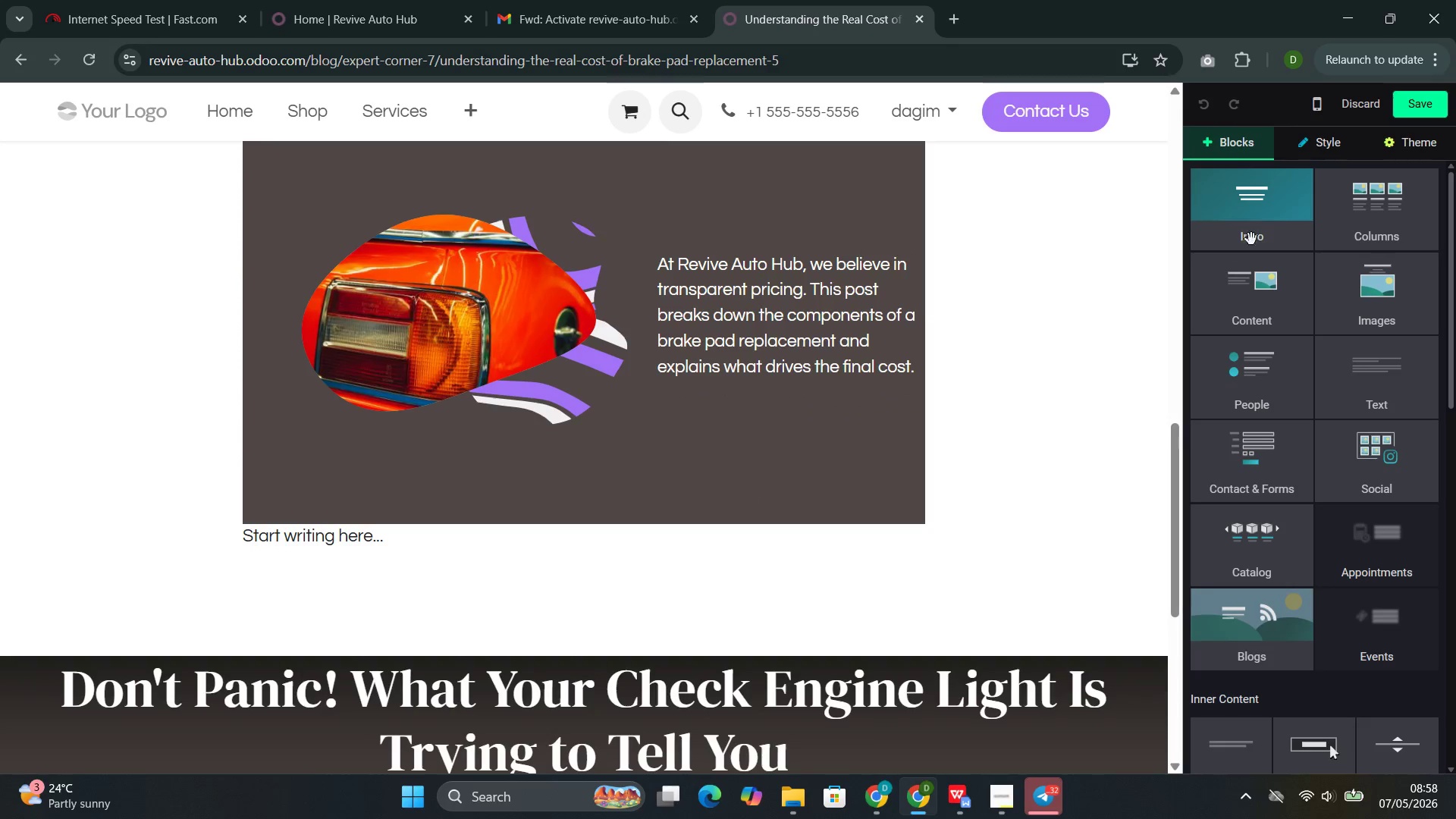 
left_click([1247, 256])
 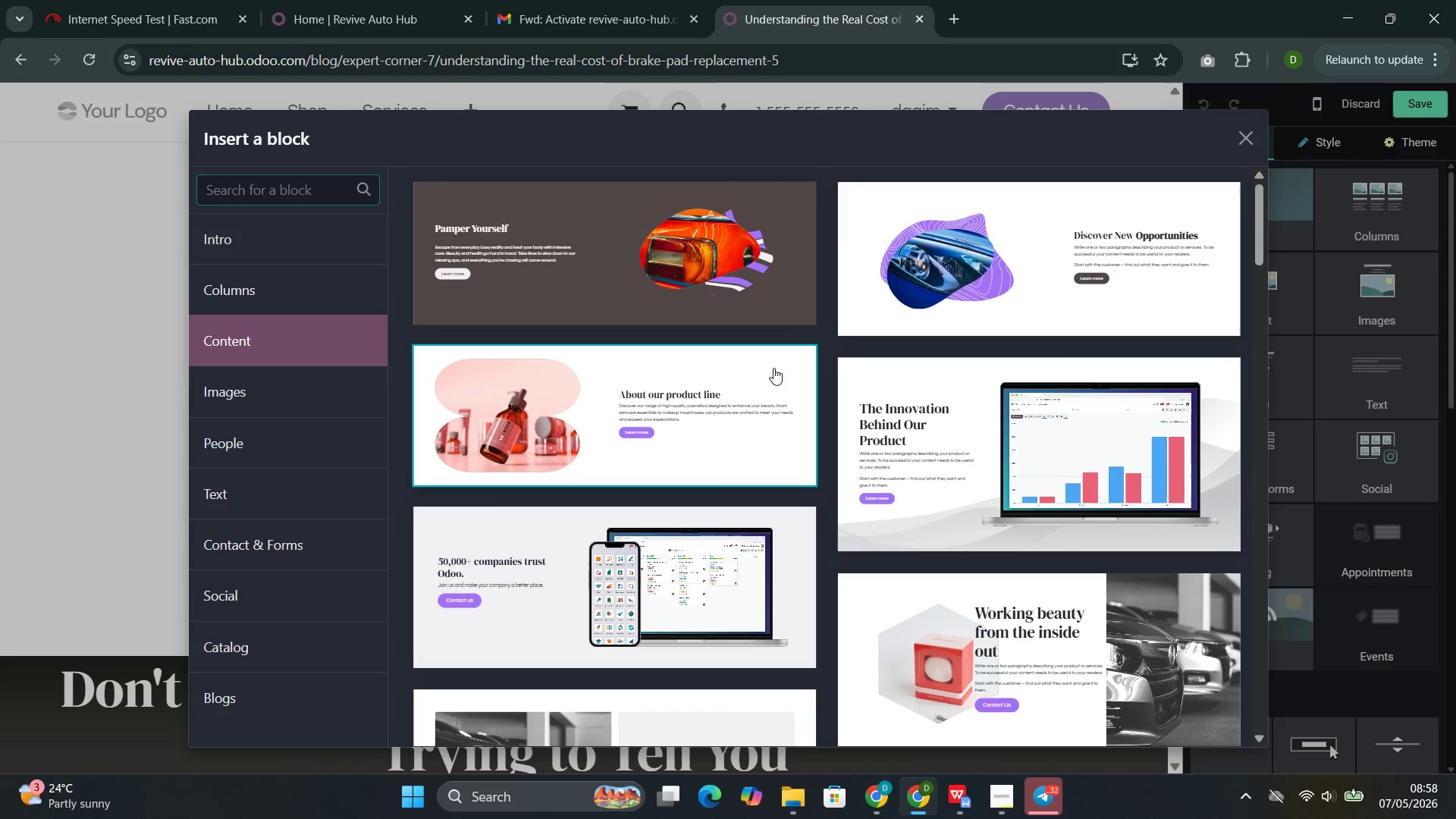 
left_click([916, 307])
 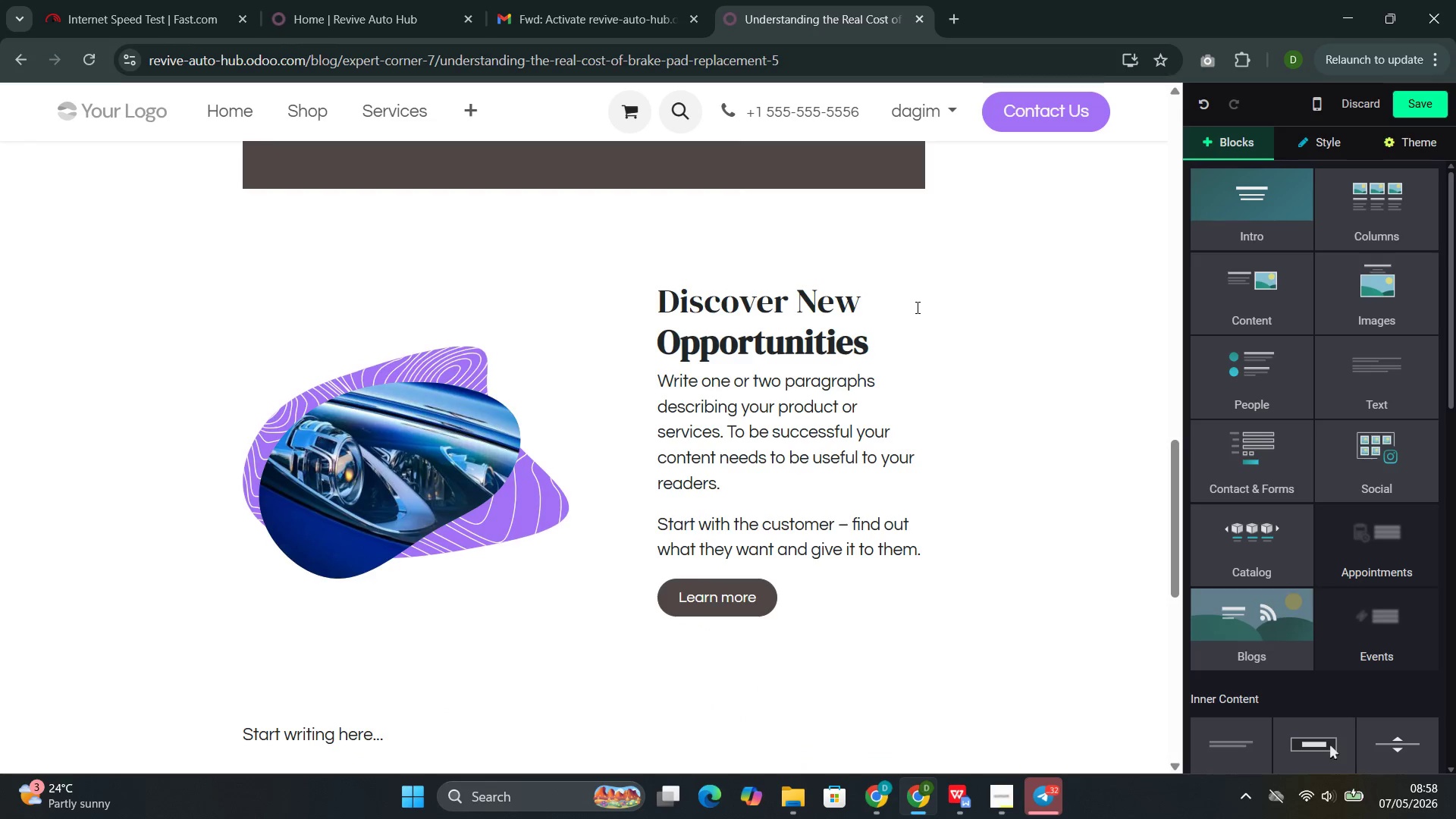 
key(Control+ControlLeft)
 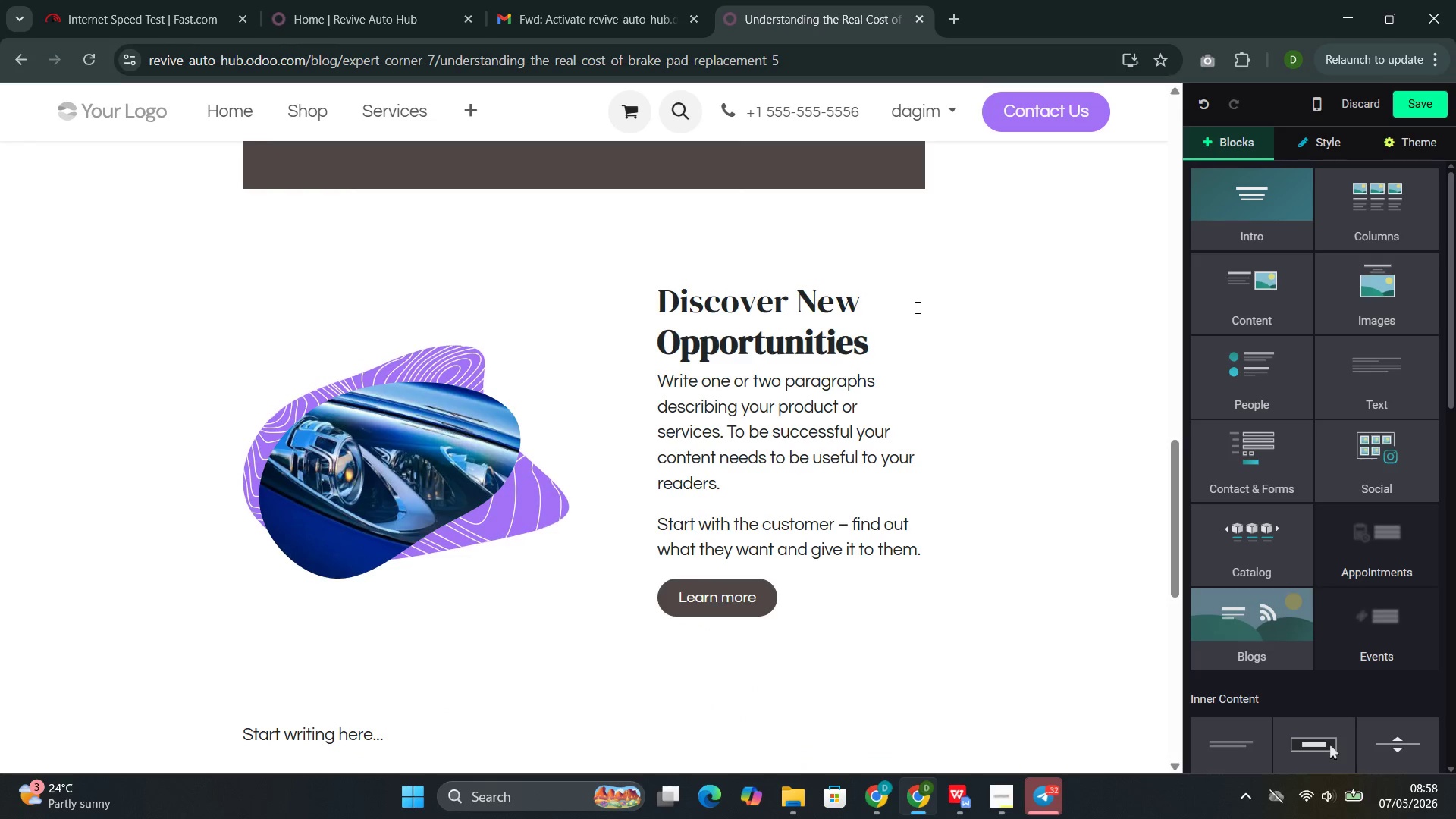 
key(Control+Z)
 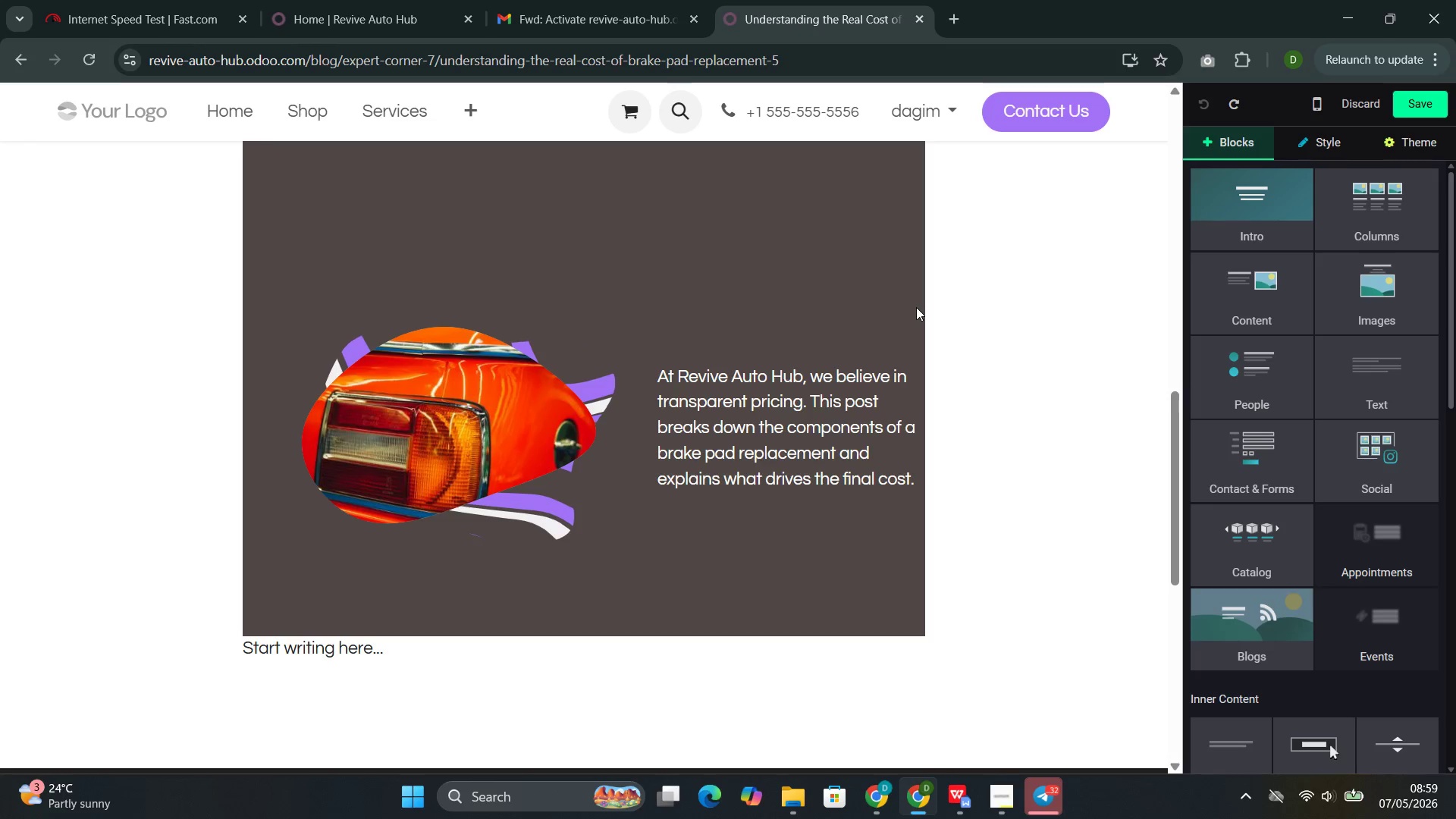 
wait(13.38)
 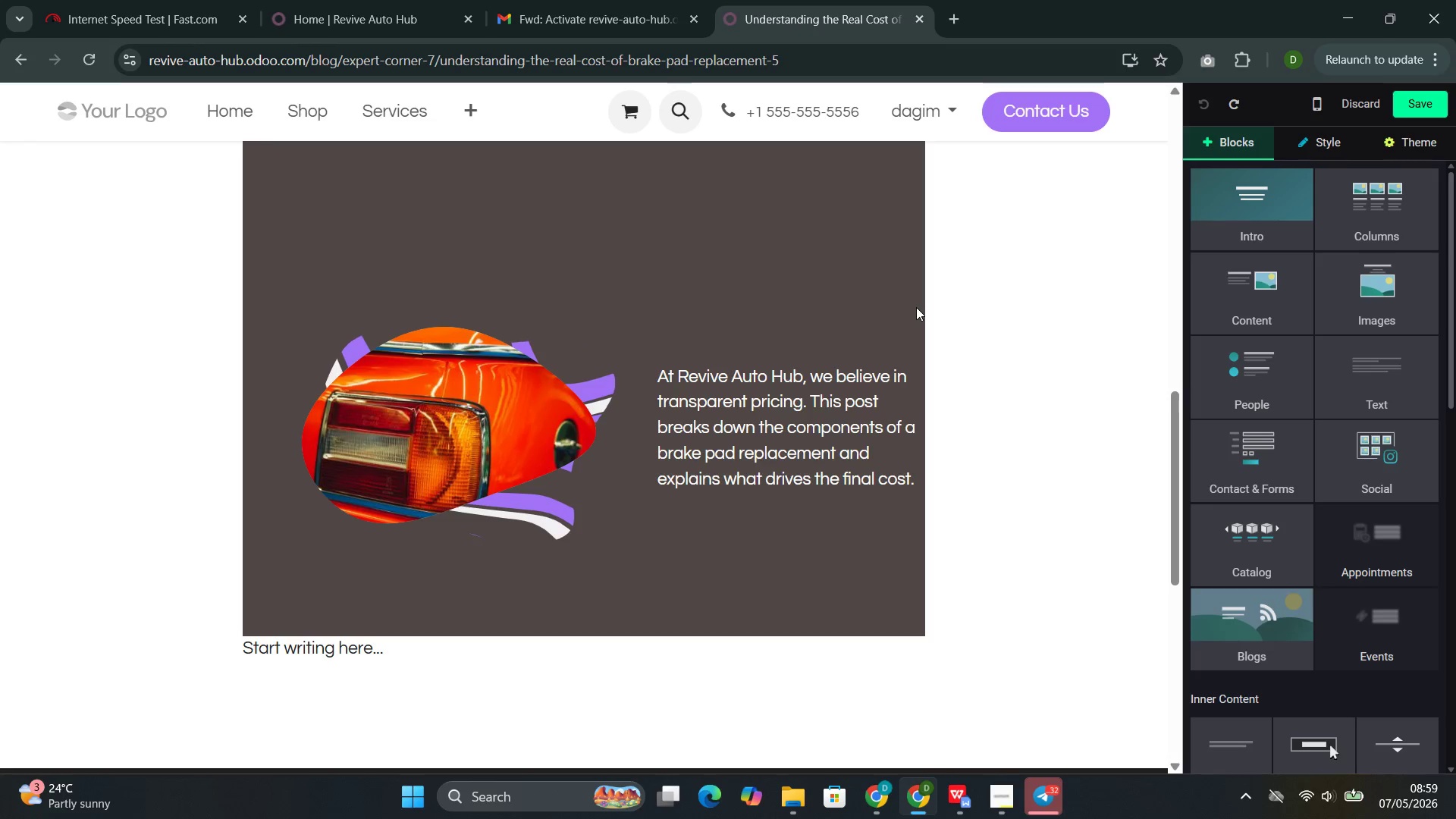 
left_click([1222, 301])
 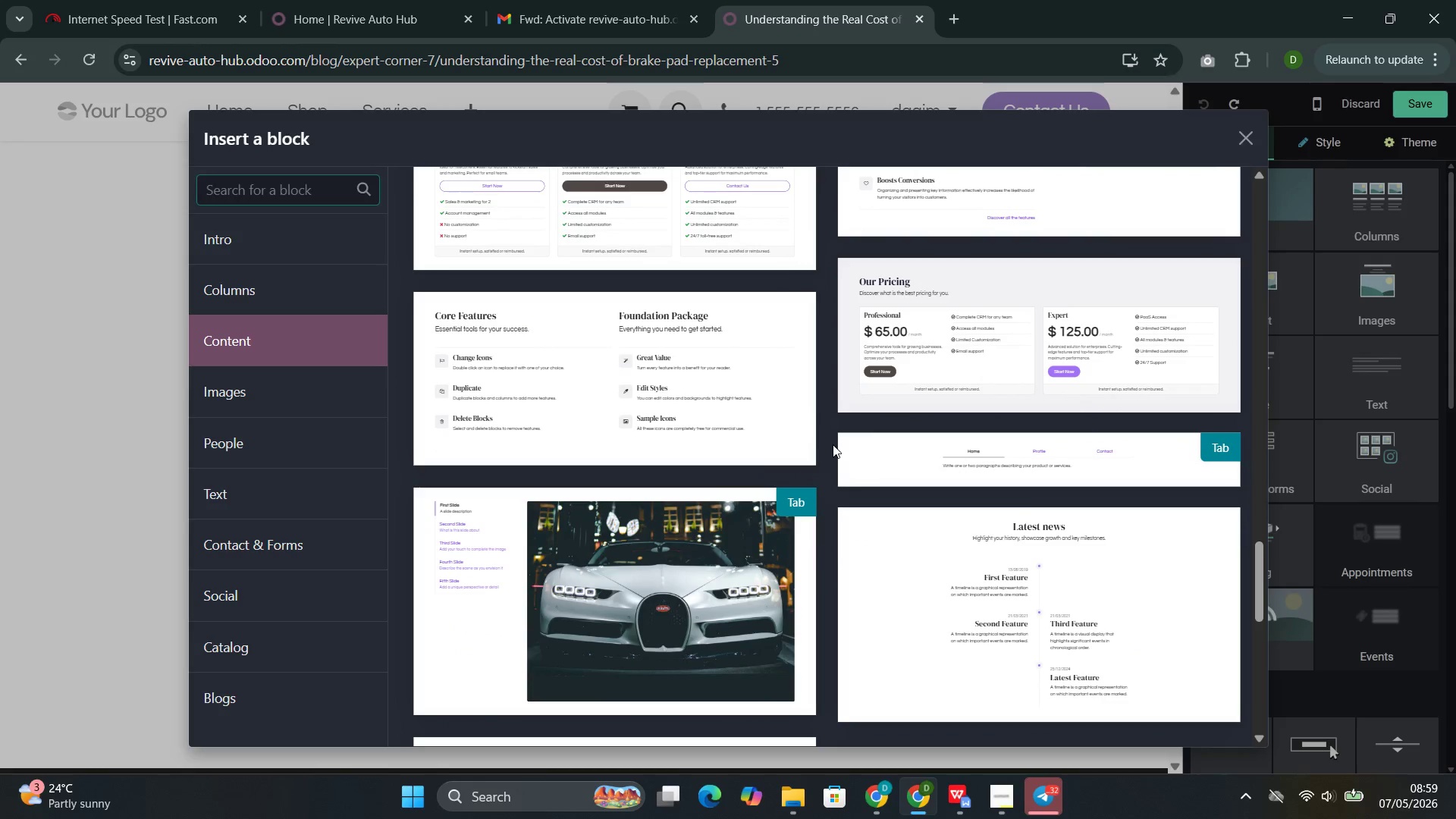 
wait(10.19)
 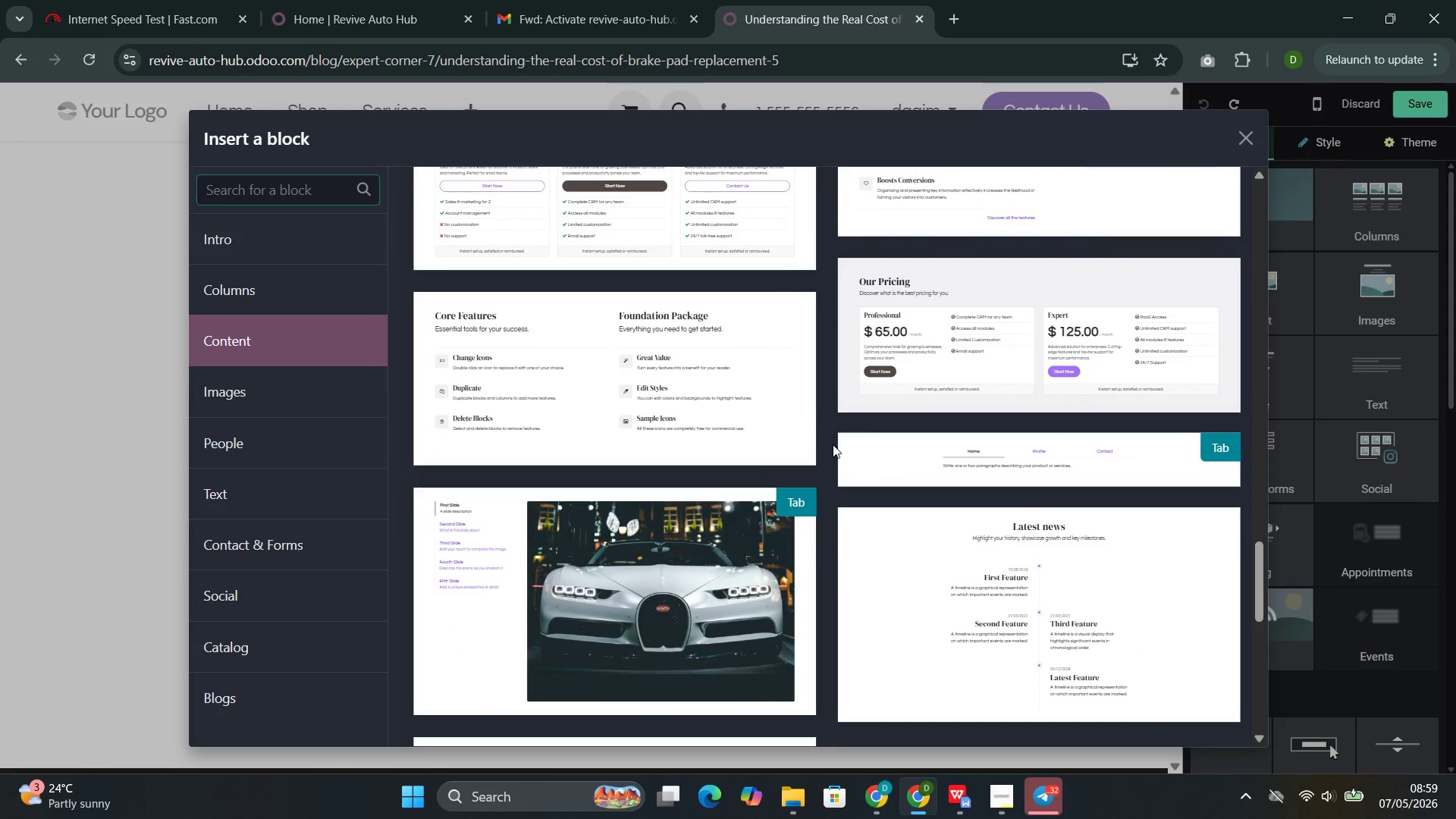 
left_click([688, 438])
 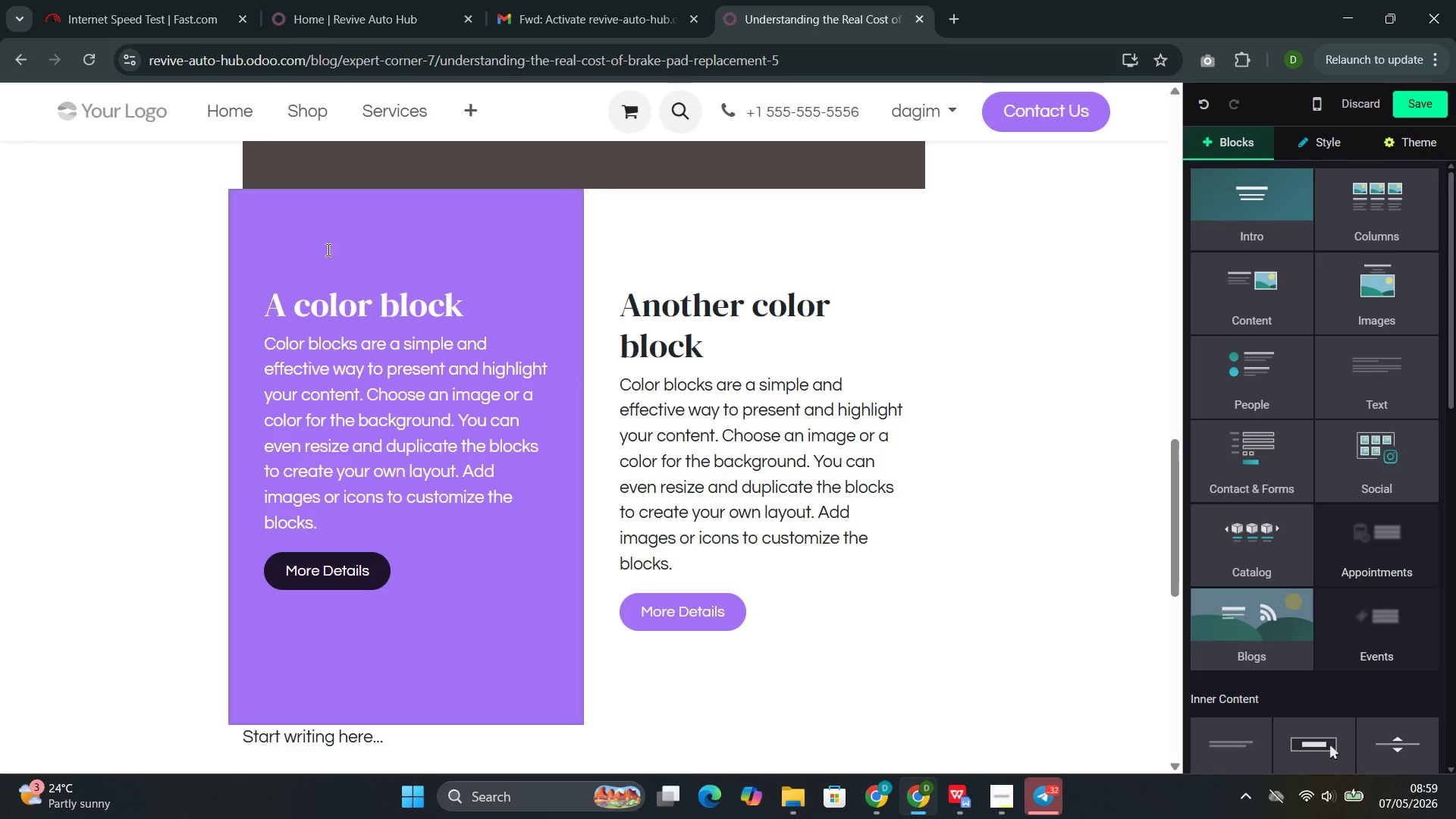 
wait(7.38)
 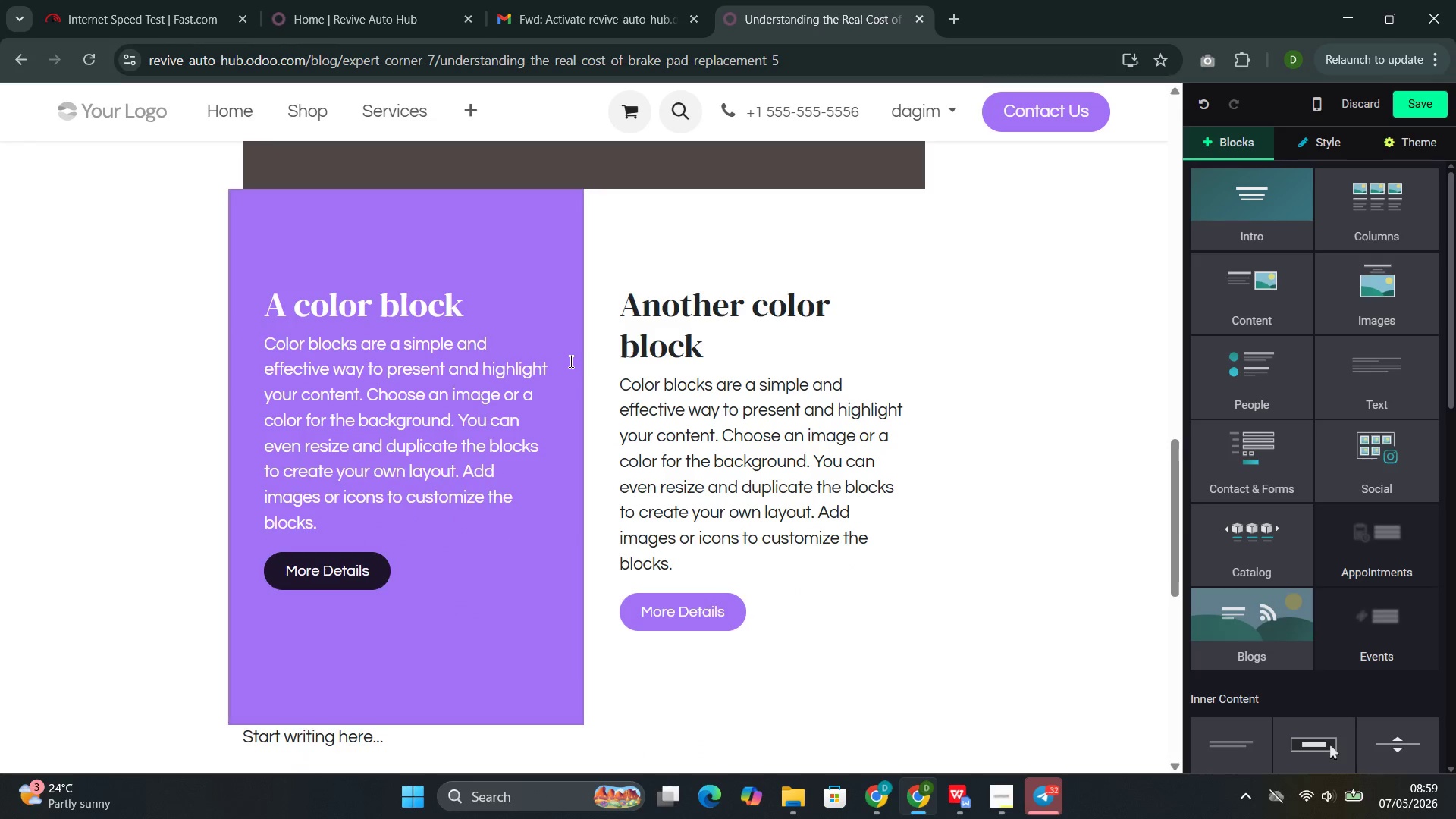 
double_click([403, 285])
 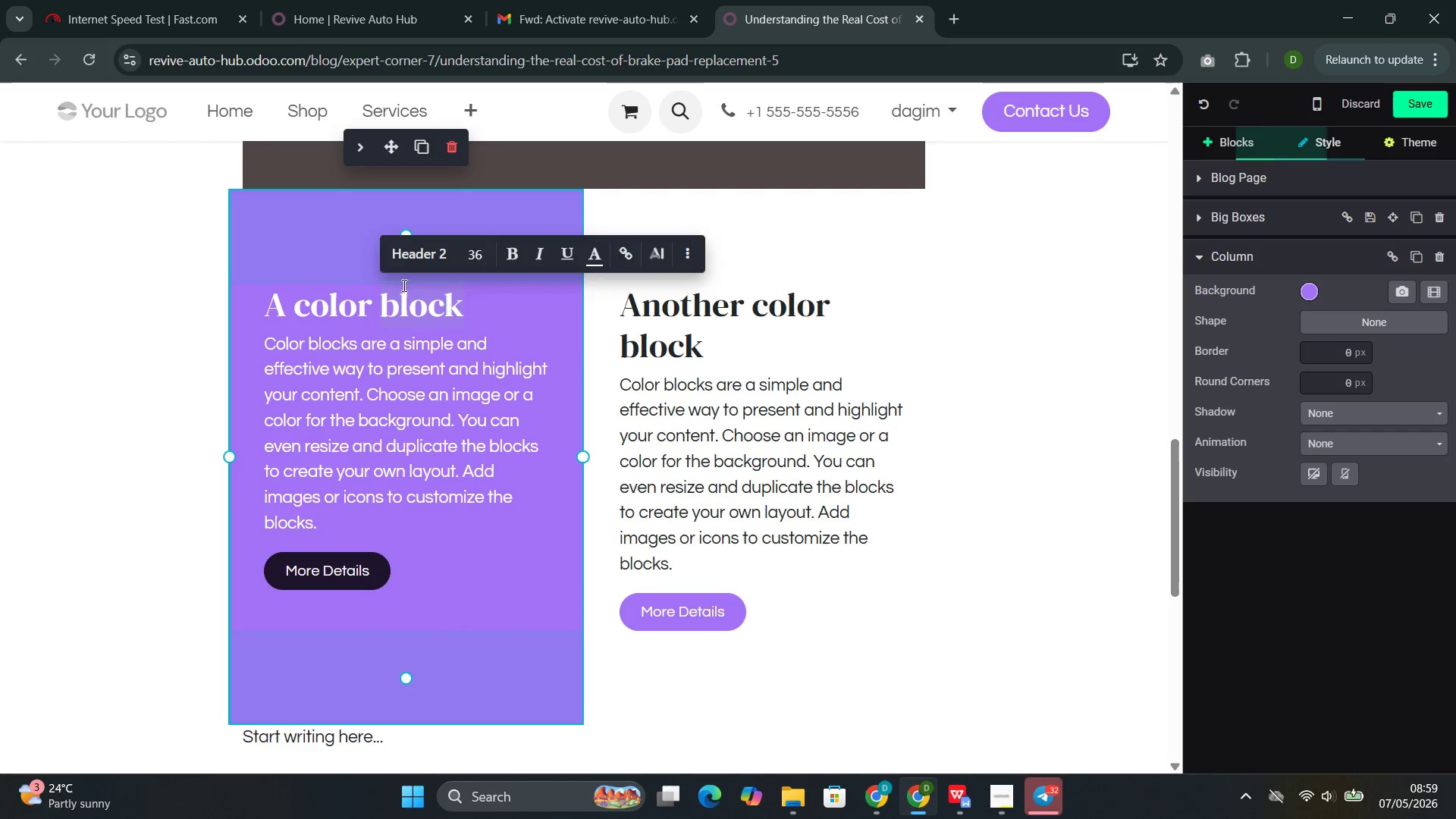 
triple_click([403, 285])
 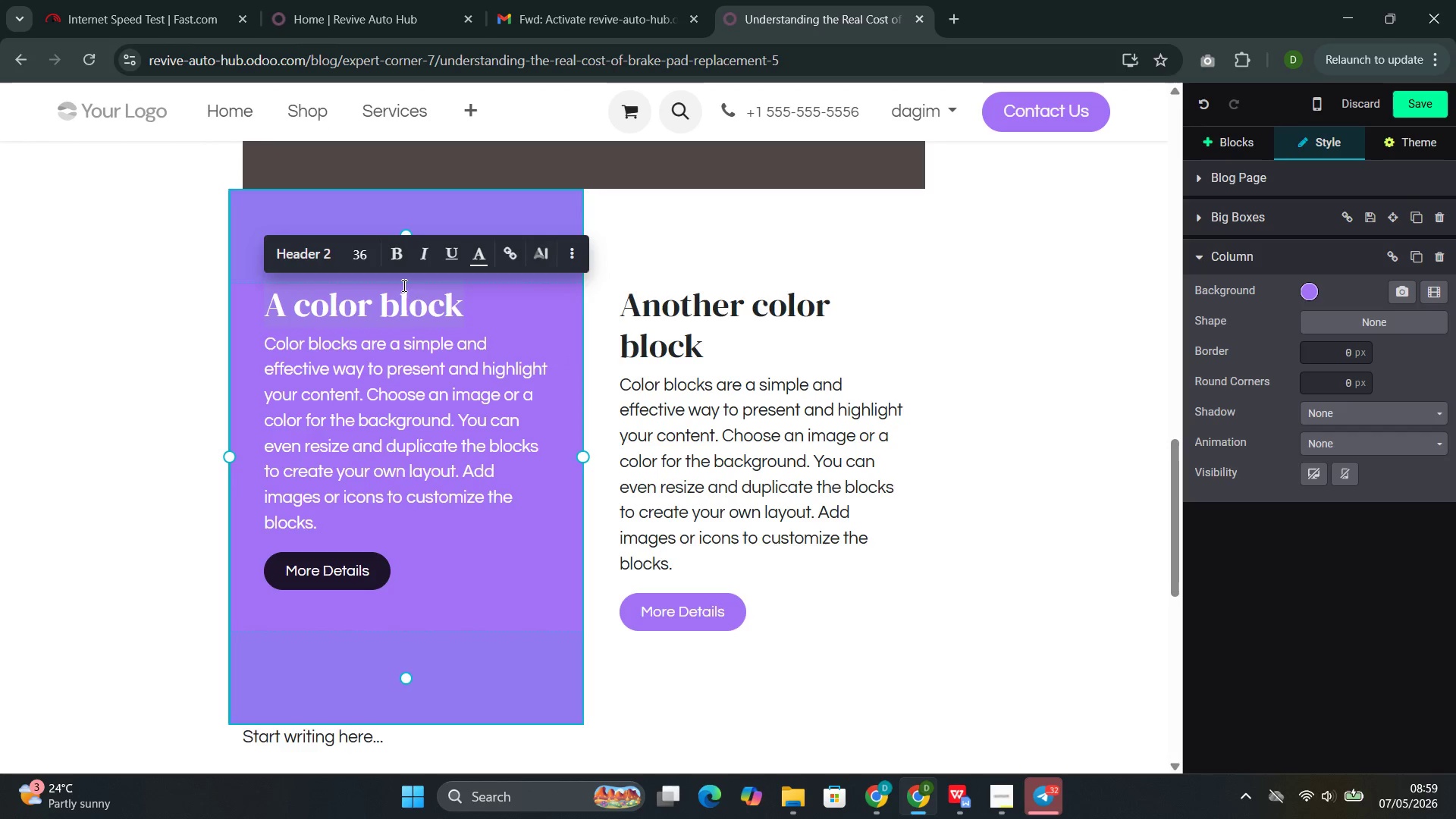 
type(What Tou're)
 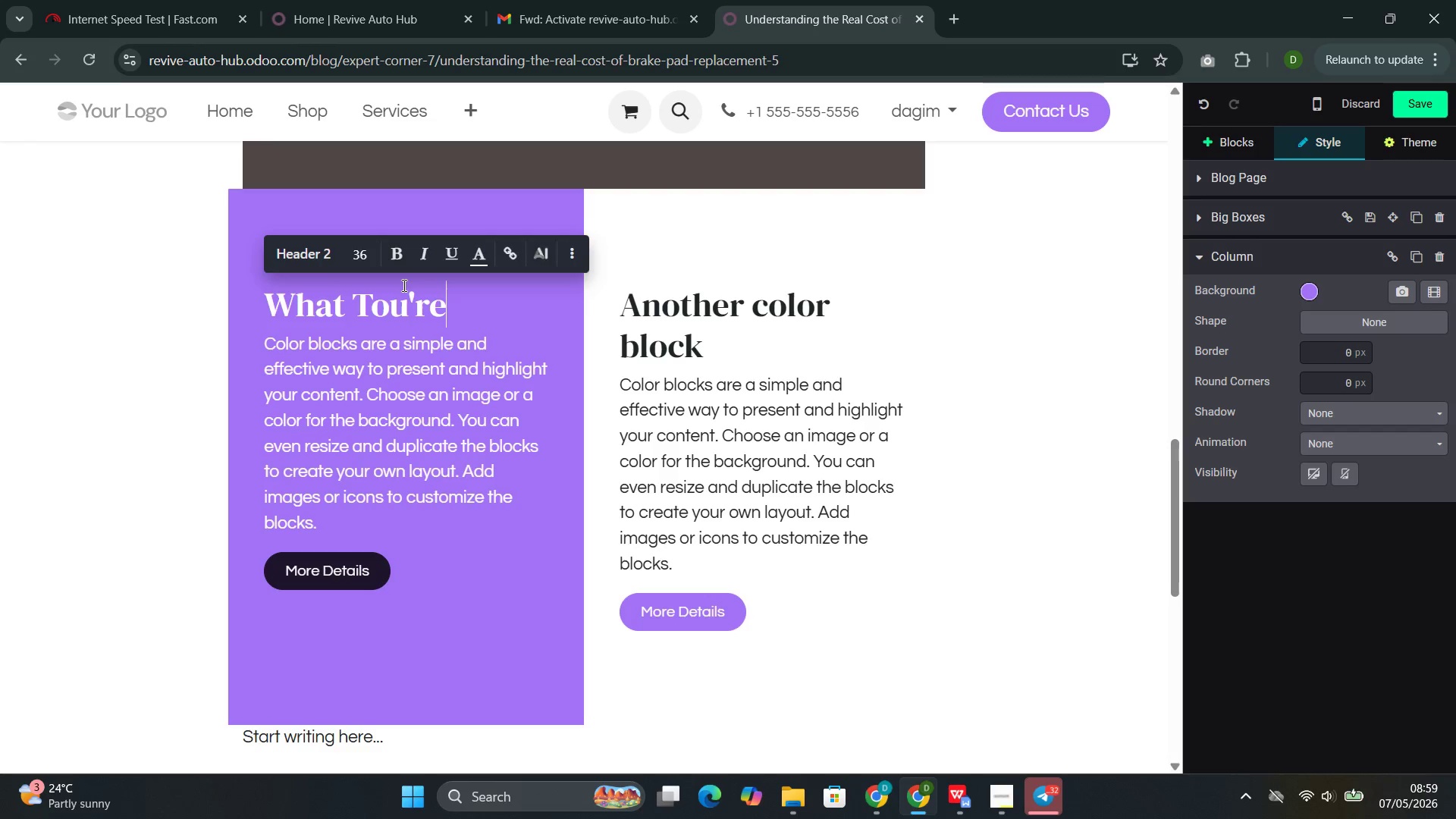 
left_click([371, 300])
 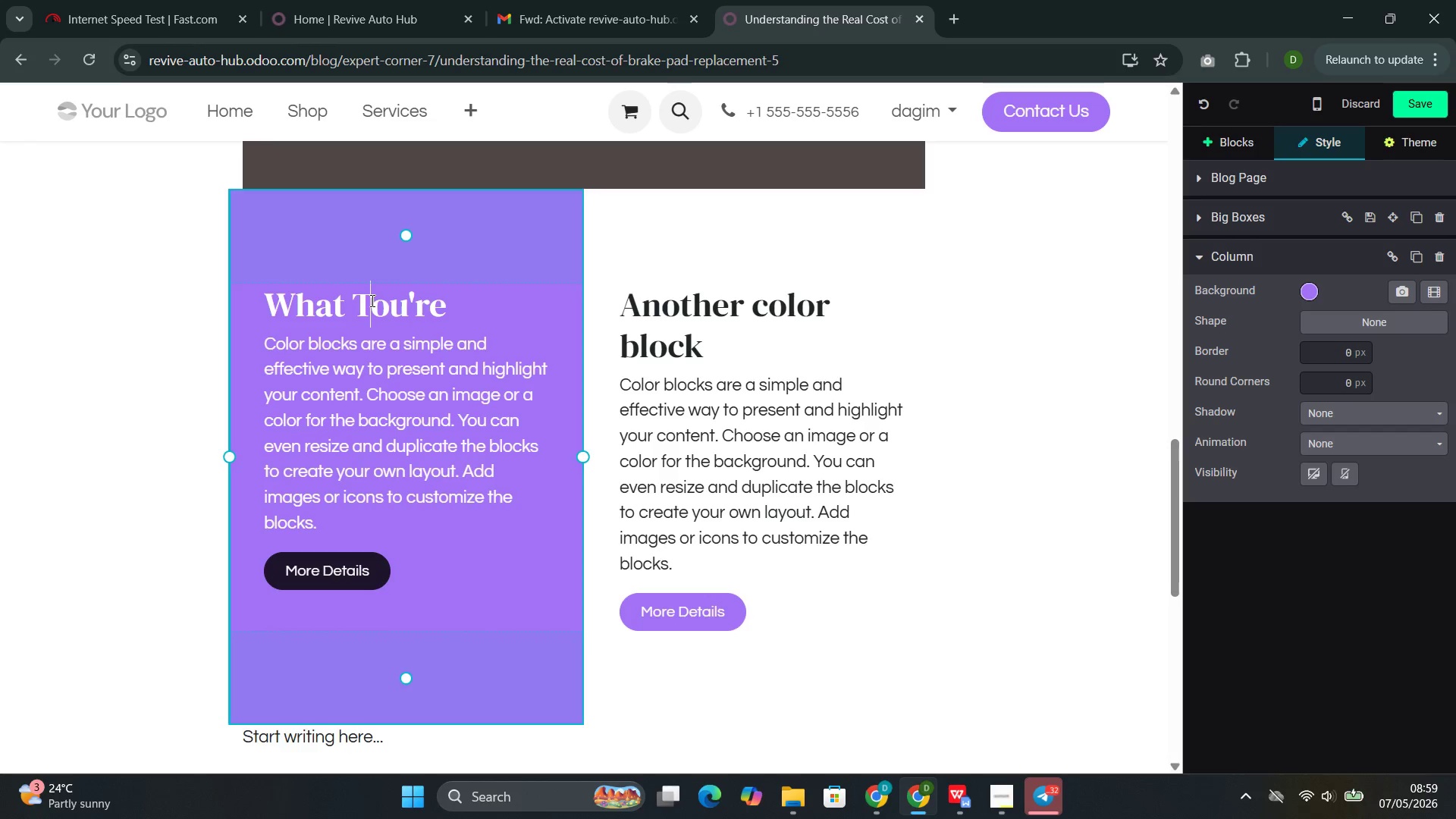 
key(Backspace)
 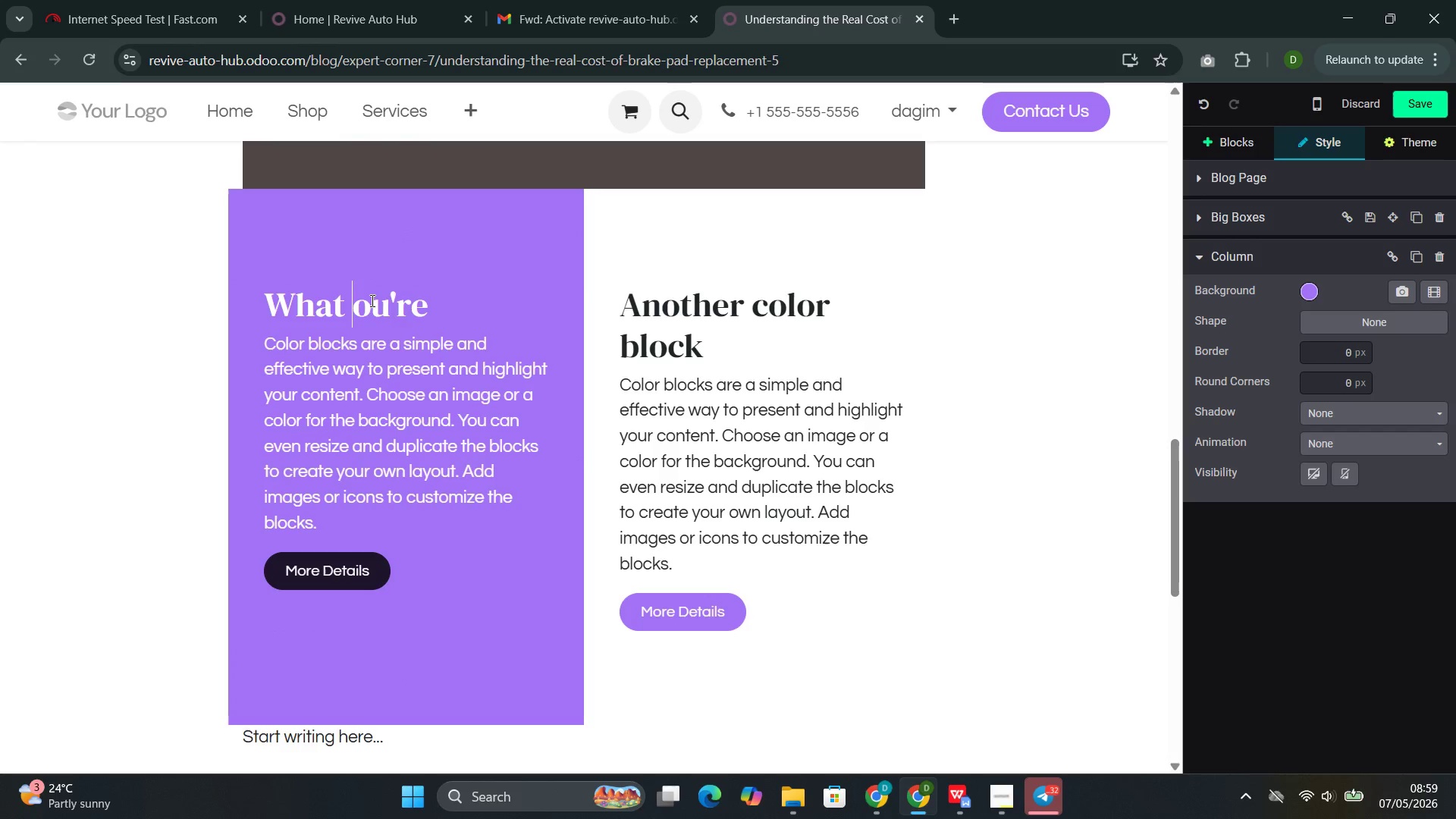 
key(Shift+ShiftLeft)
 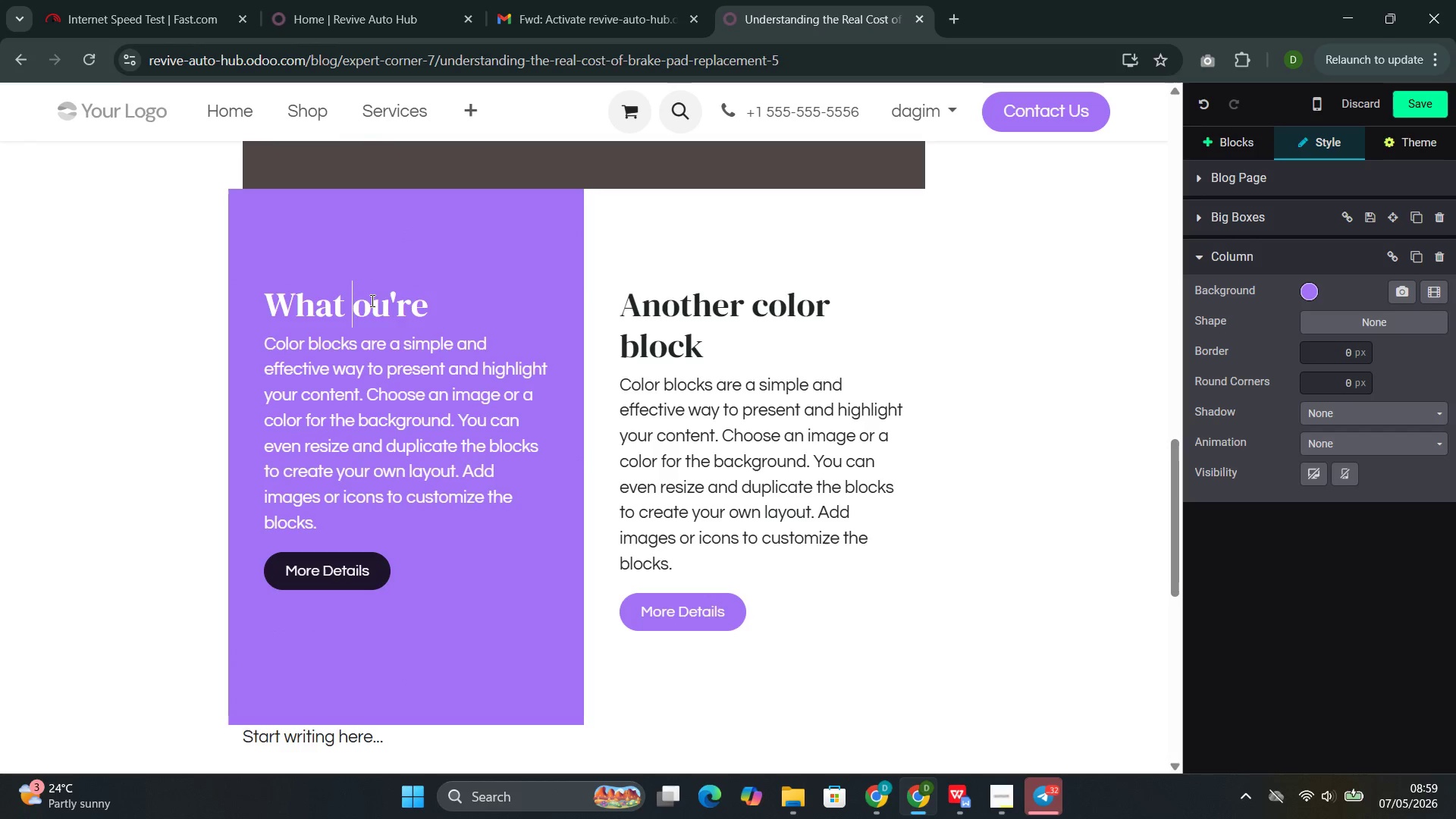 
key(Shift+Y)
 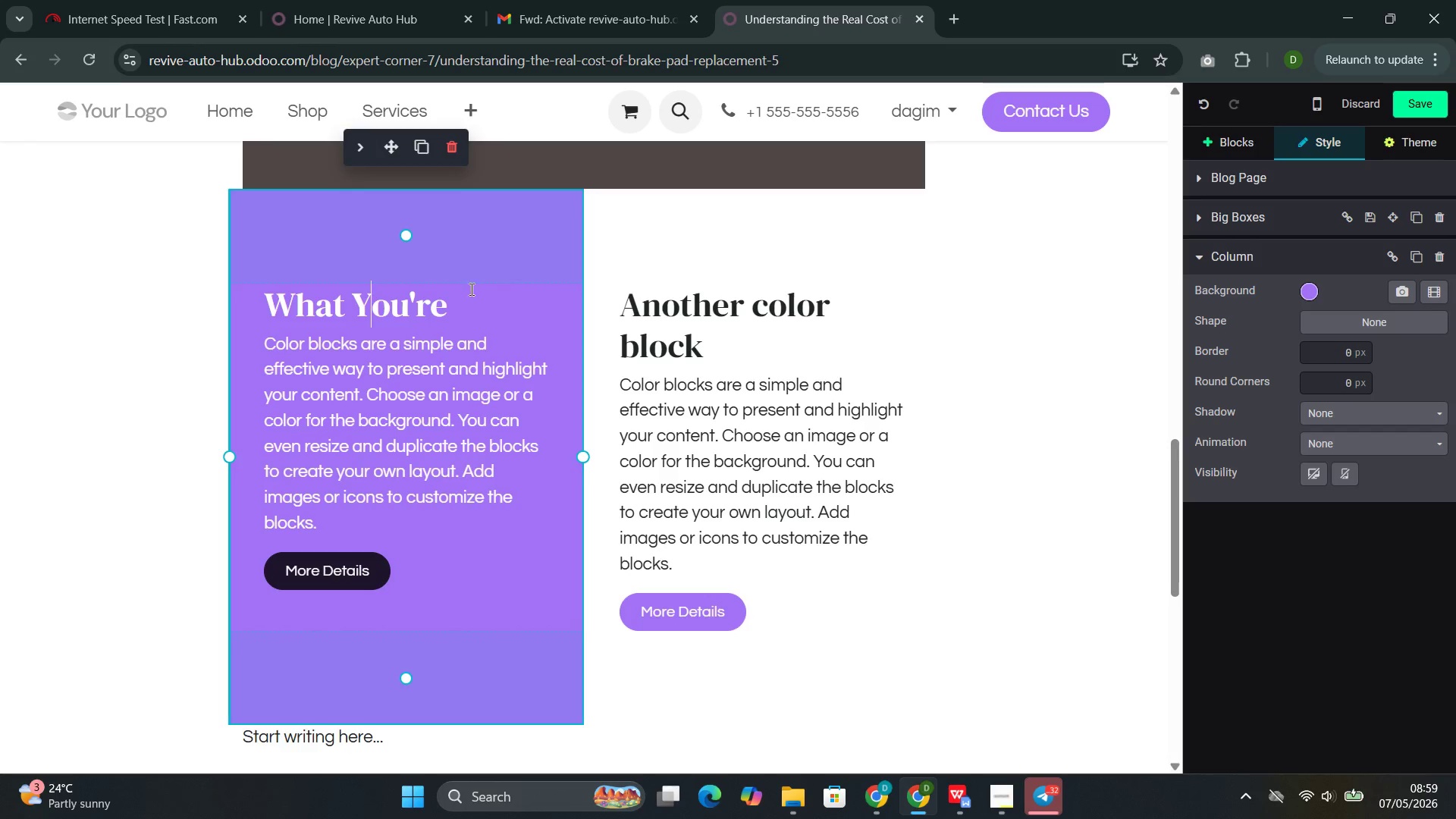 
left_click([458, 305])
 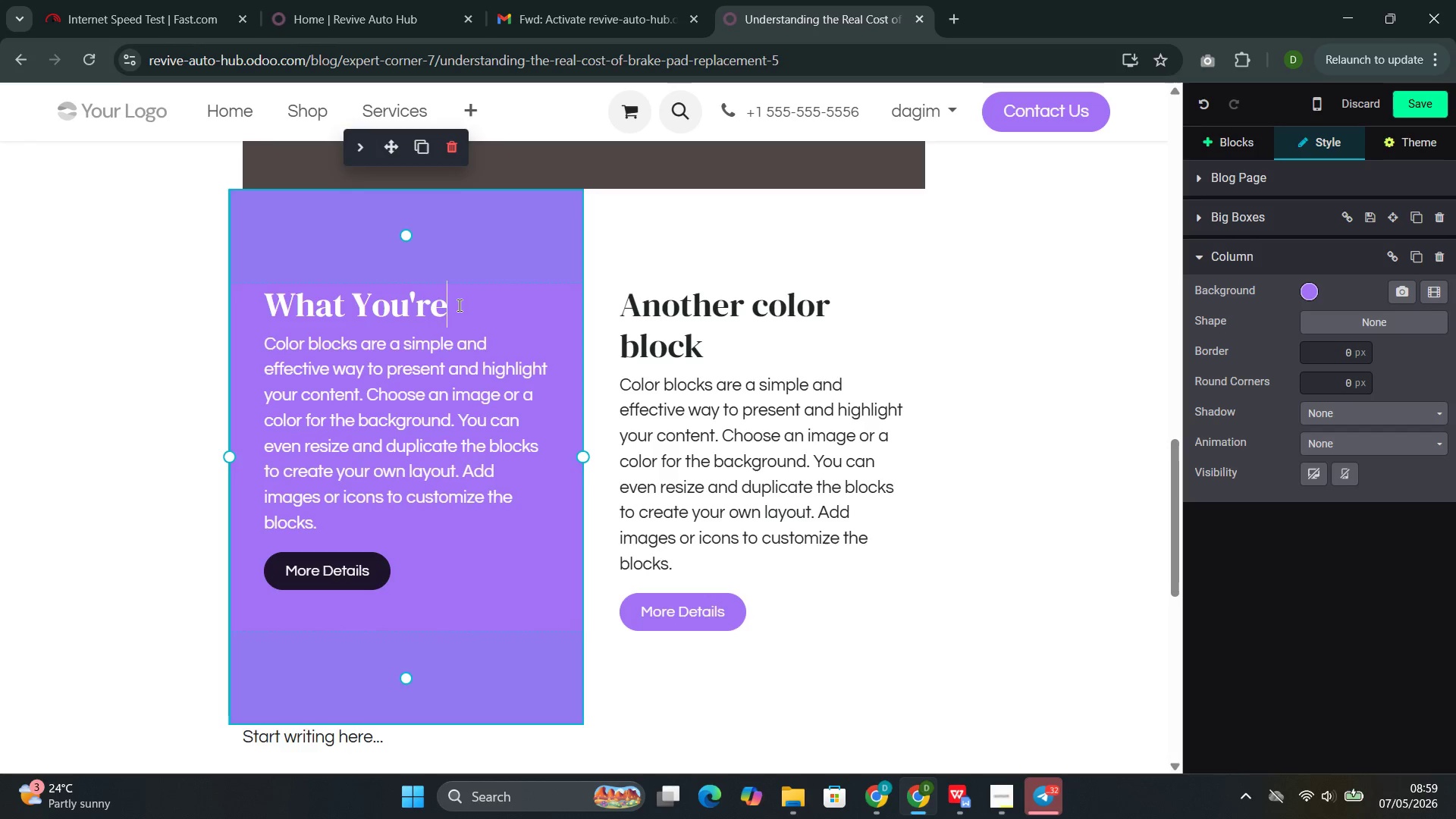 
type( Paying FOr )
key(Backspace)
key(Backspace)
key(Backspace)
type(or )
 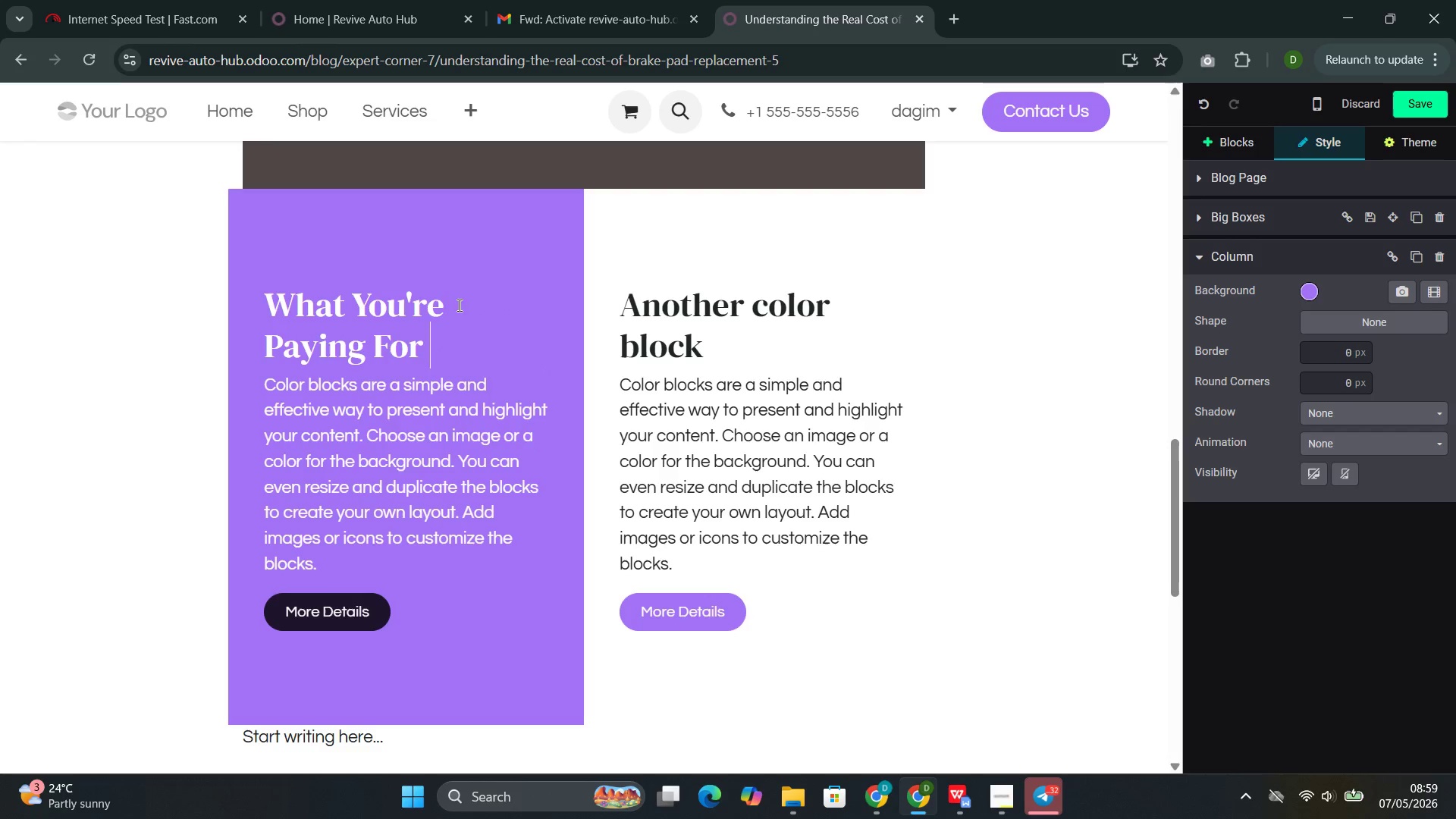 
wait(9.02)
 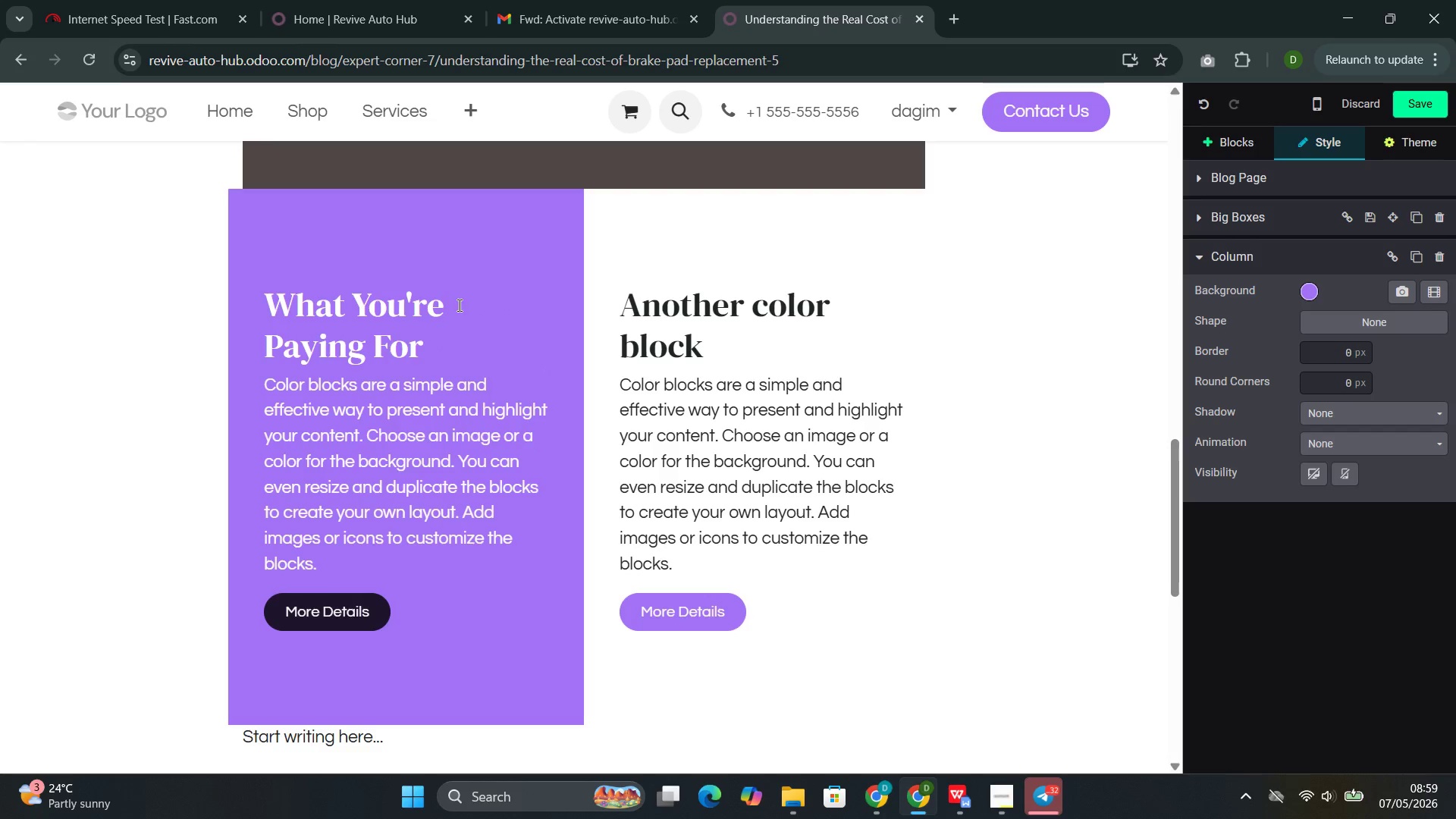 
left_click_drag(start_coordinate=[403, 608], to_coordinate=[285, 384])
 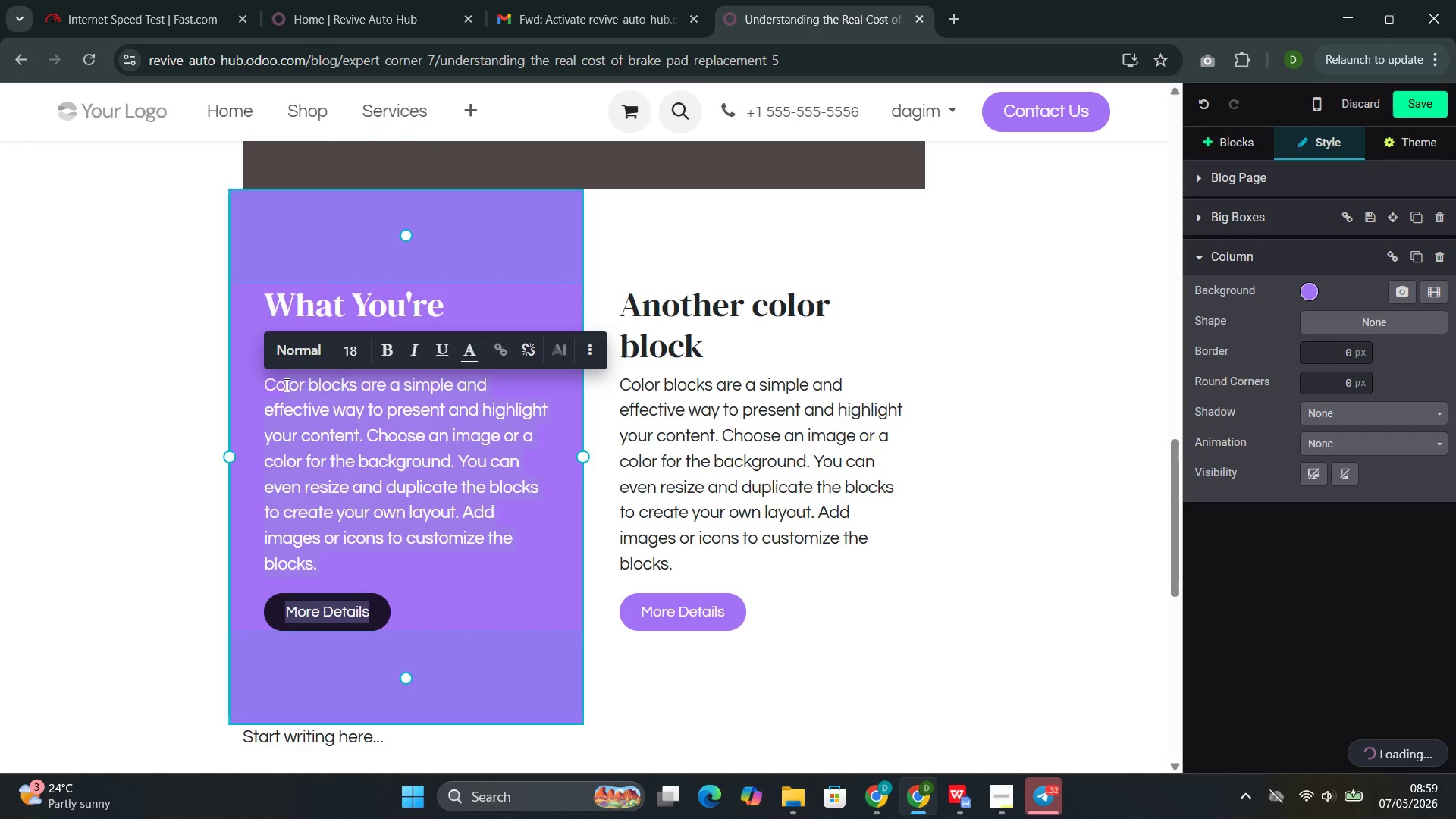 
key(Backspace)
key(Backspace)
key(Backspace)
type(A brake pad replacement includes several component beyond the pas)
key(Backspace)
type(ds themselves )
key(Backspace)
type(. The pads are the primary cost, with quai)
key(Backspace)
type(lity )
 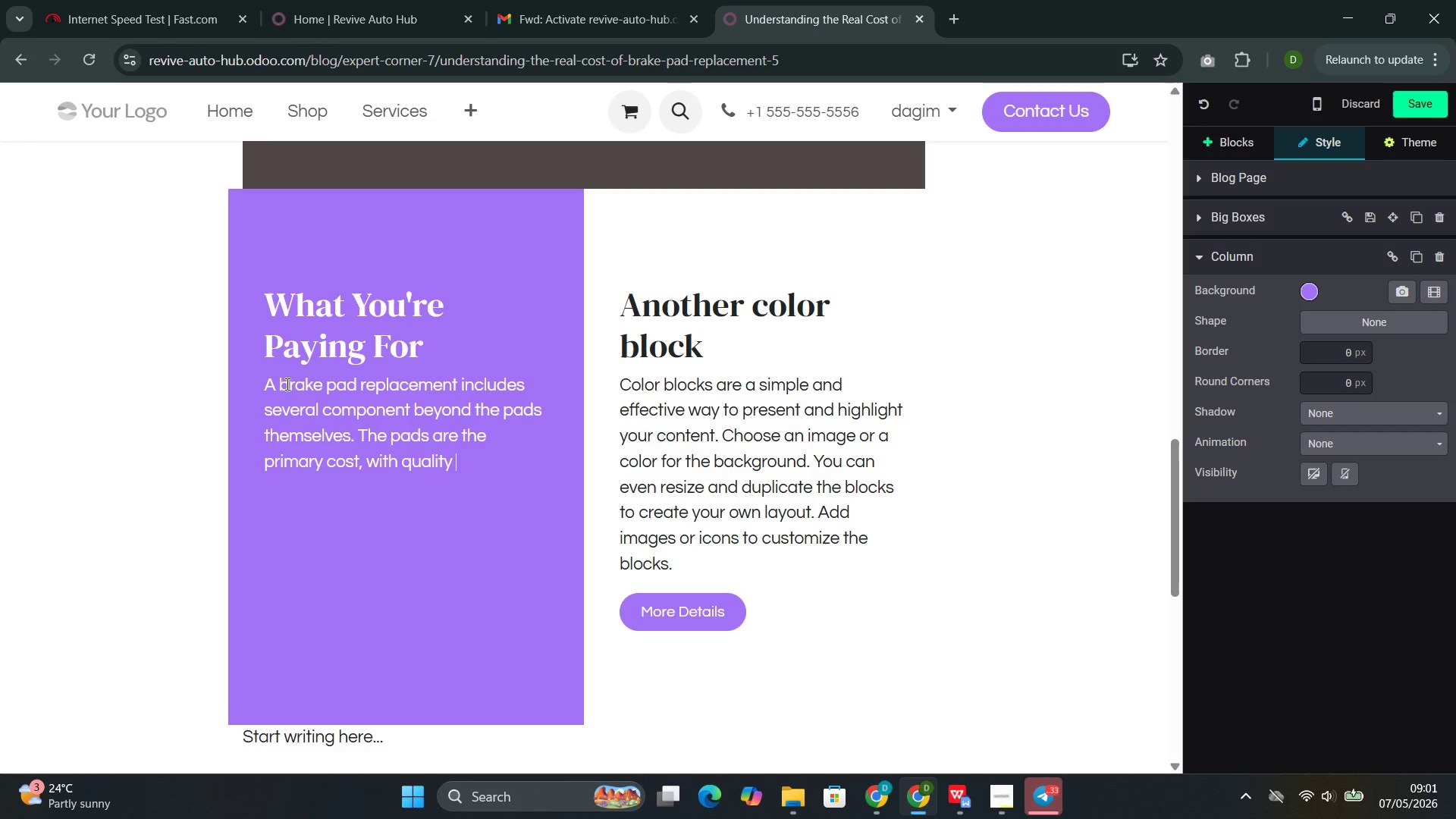 
wait(12.38)
 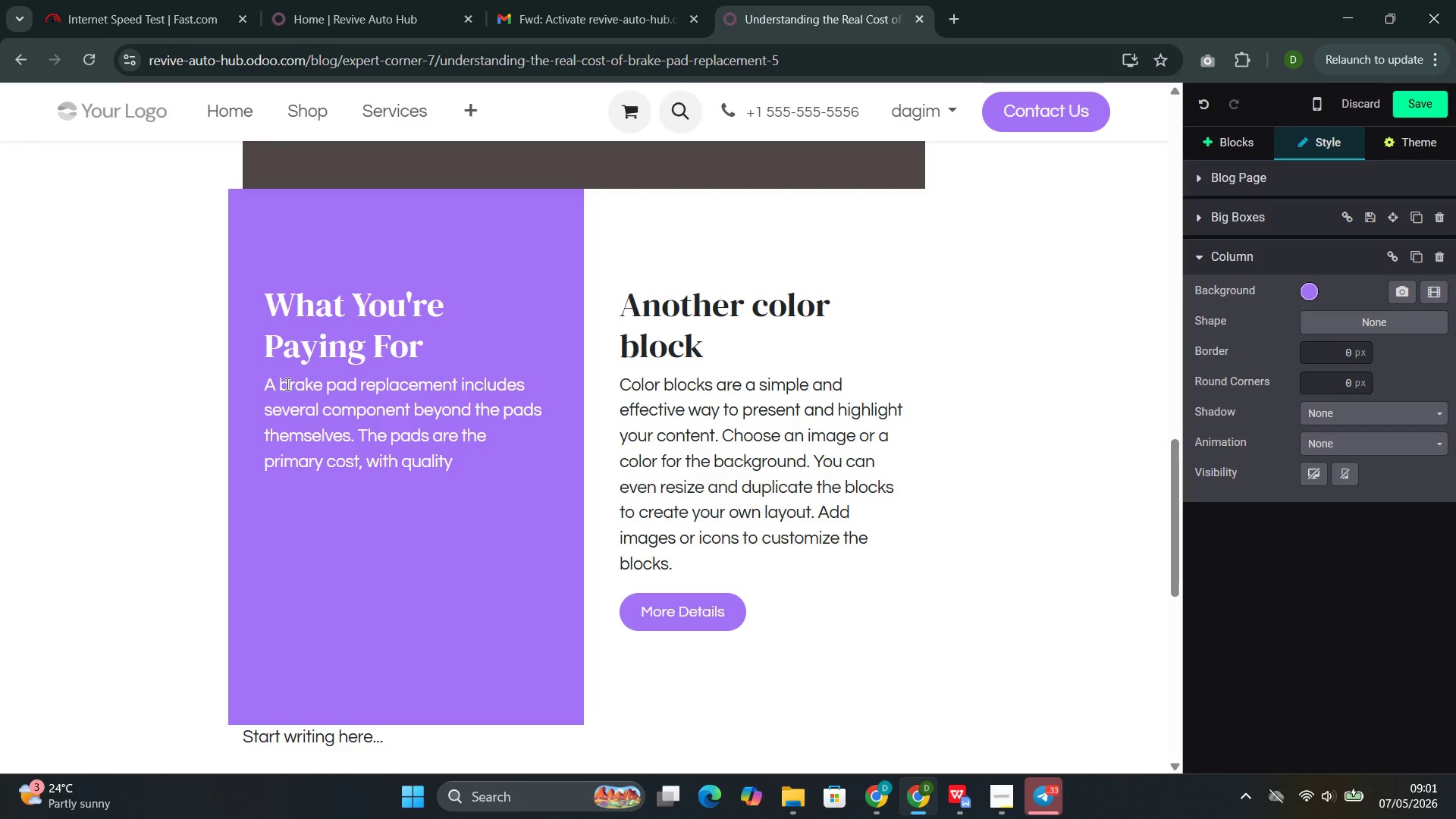 
type(pas)
key(Backspace)
type(ds lasting longer and performing better.)
 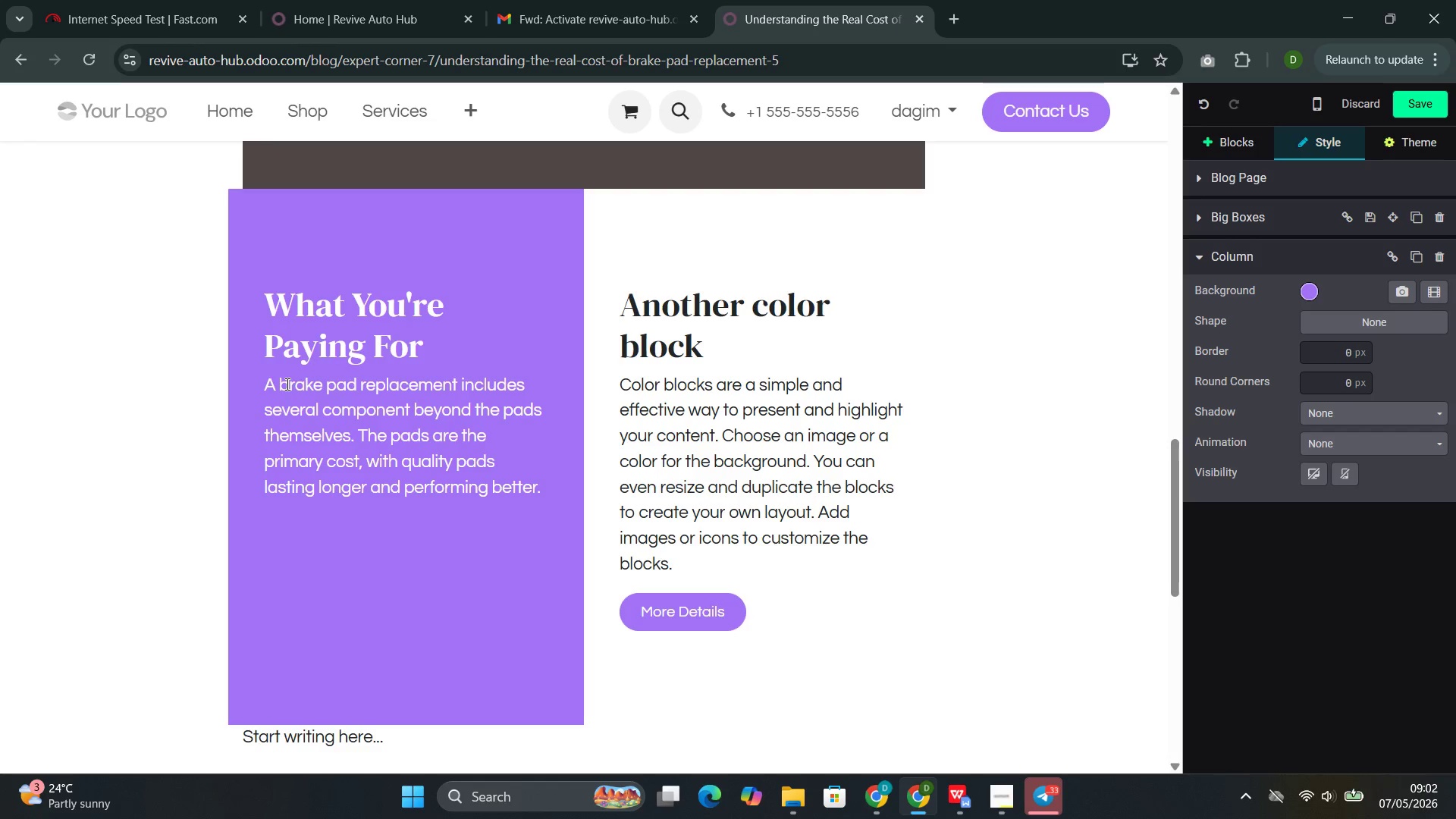 
wait(8.0)
 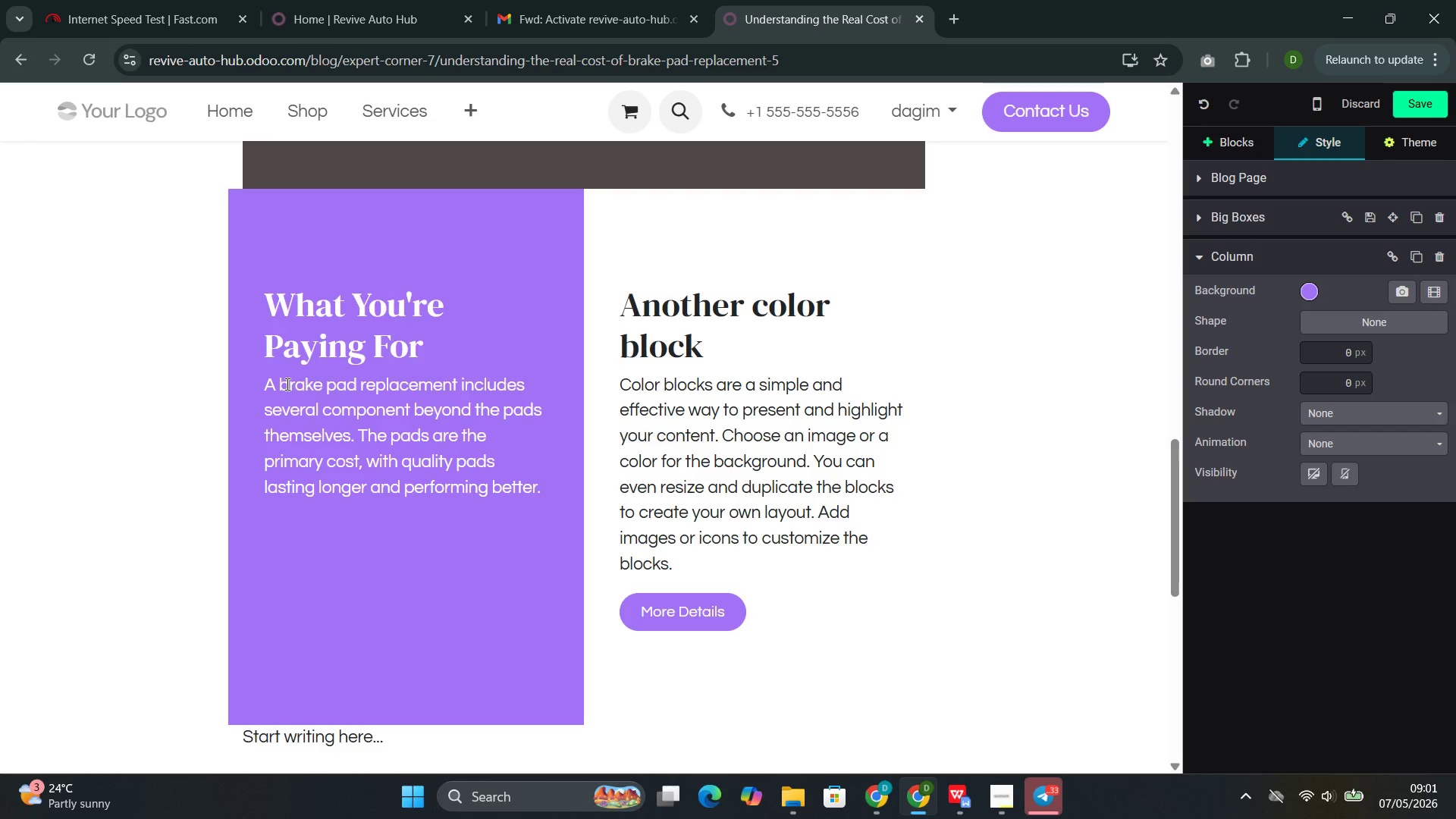 
type( Labor type)
key(Backspace)
type(icl)
key(Backspace)
type(allly account )
key(Backspace)
type(s for 1-2 houn)
key(Backspace)
type(rs of a technician's time )
key(Backspace)
type(. )
 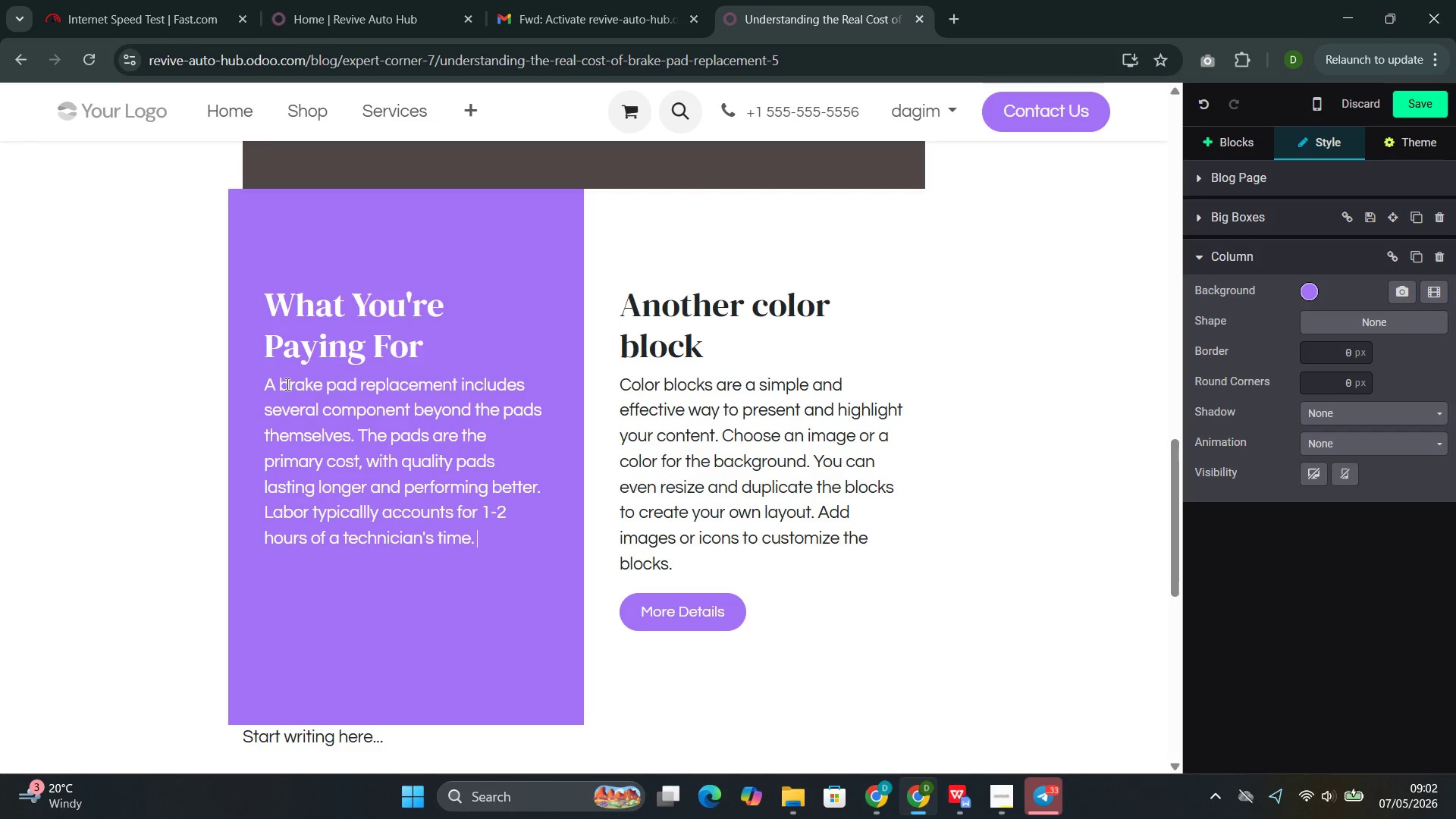 
type(A )
key(Backspace)
type(dditional parts like brake g)
key(Backspace)
type(hard  )
key(Backspace)
key(Backspace)
type(ware )
 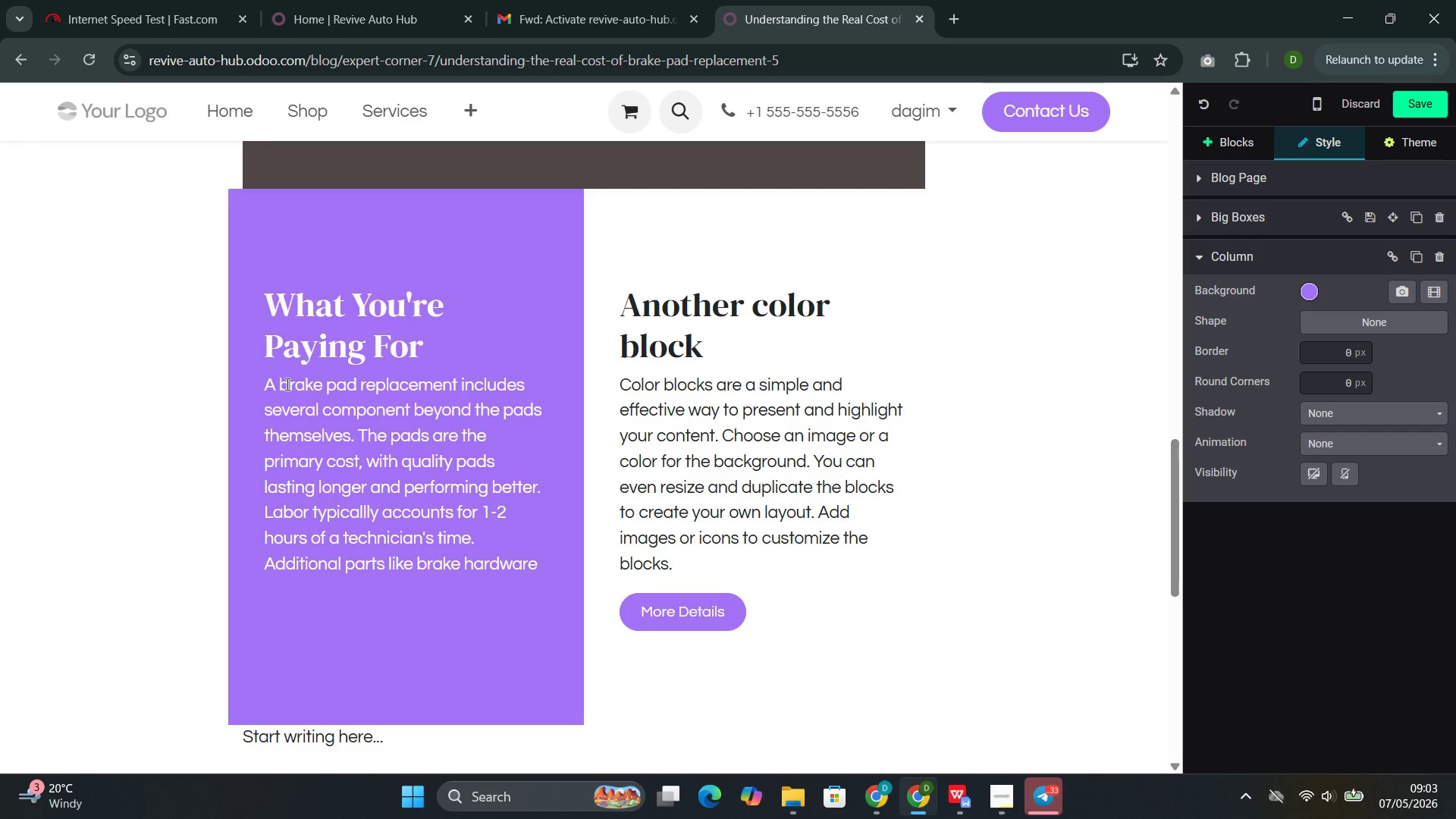 
wait(33.47)
 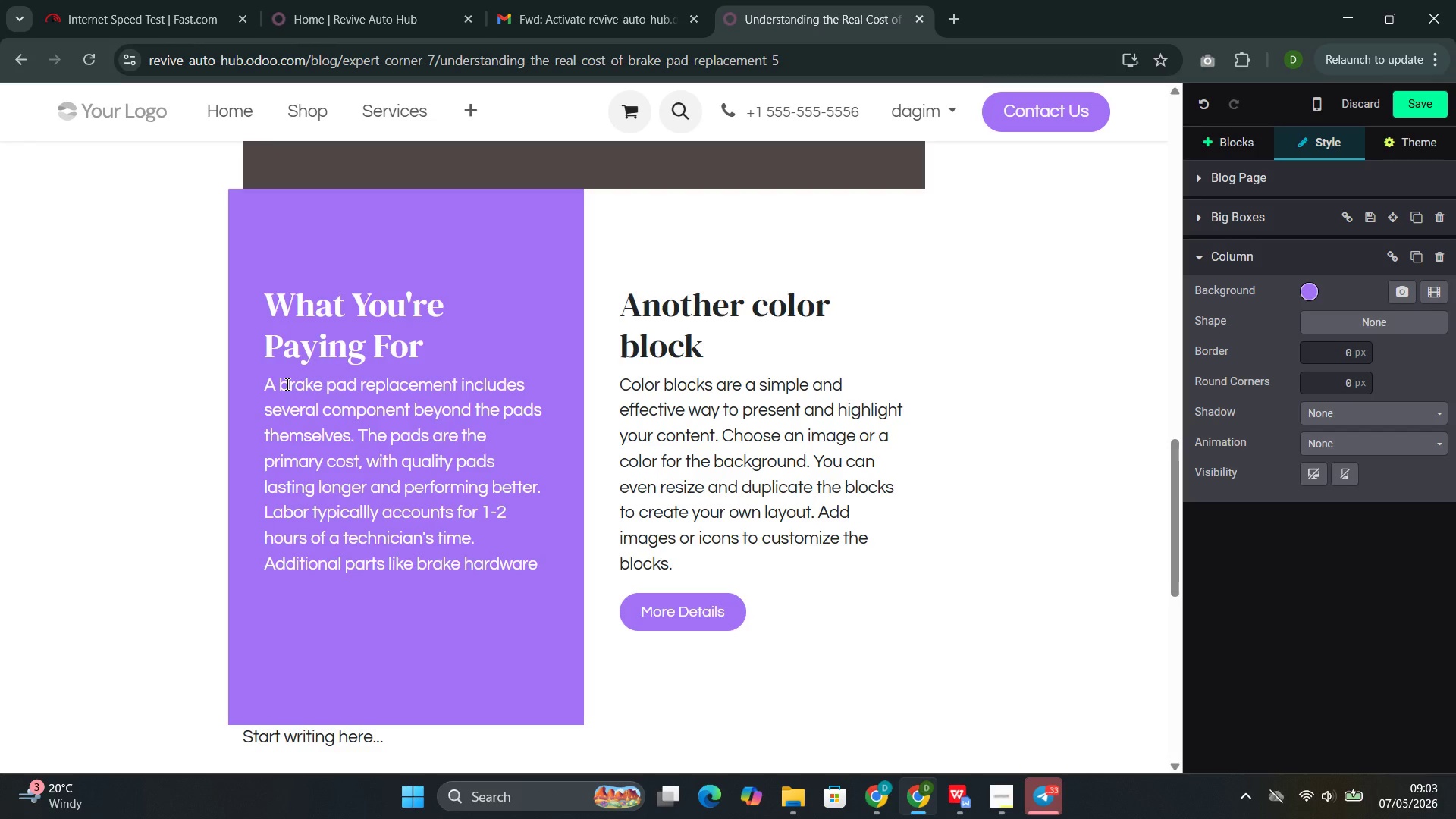 
key(Backspace)
type(, shim)
 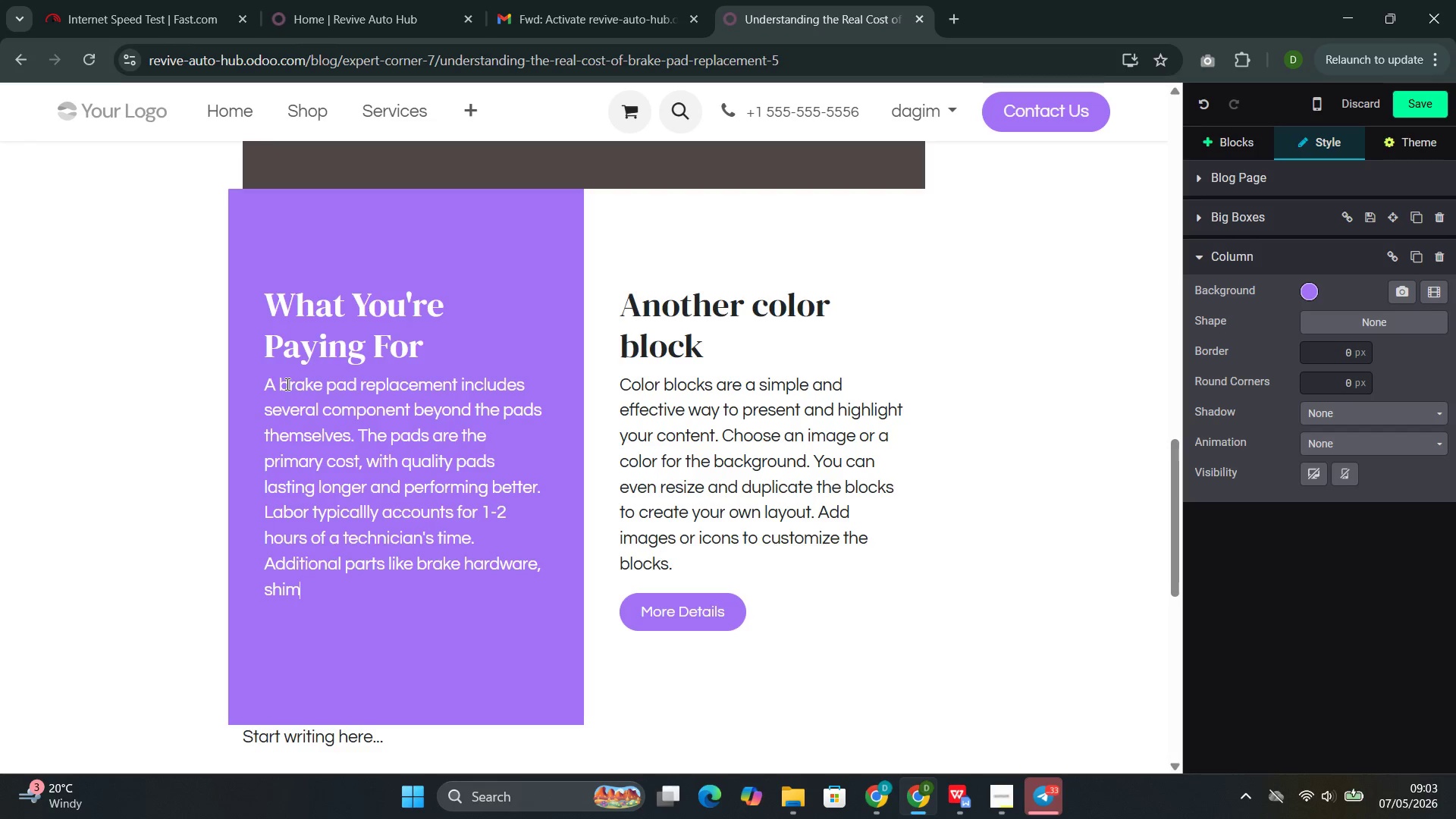 
type(s )
key(Backspace)
type(, and ci)
key(Backspace)
type(lips may be included. Rotor resurfacing or )
 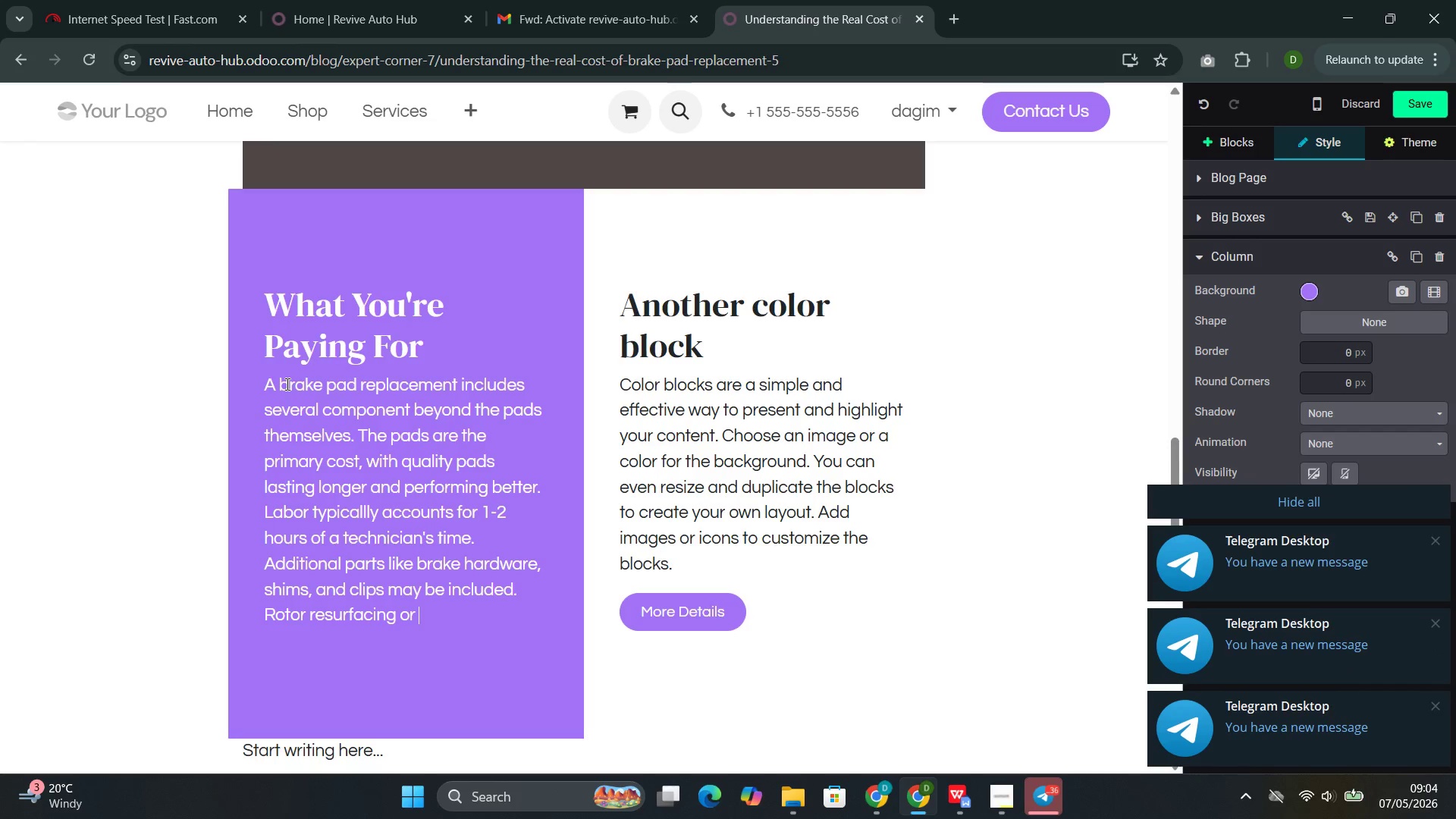 
wait(36.83)
 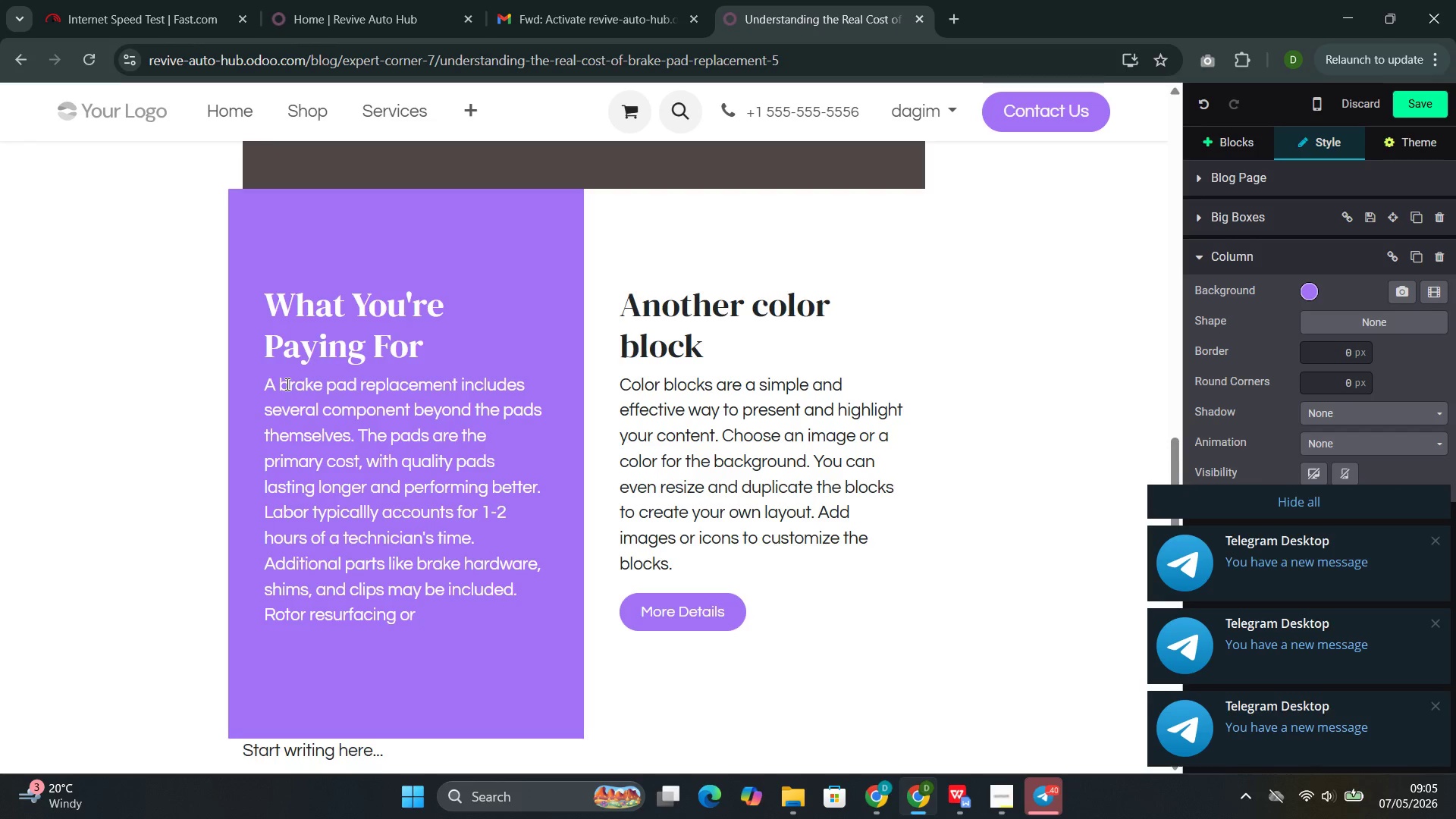 
type(replacemen)
 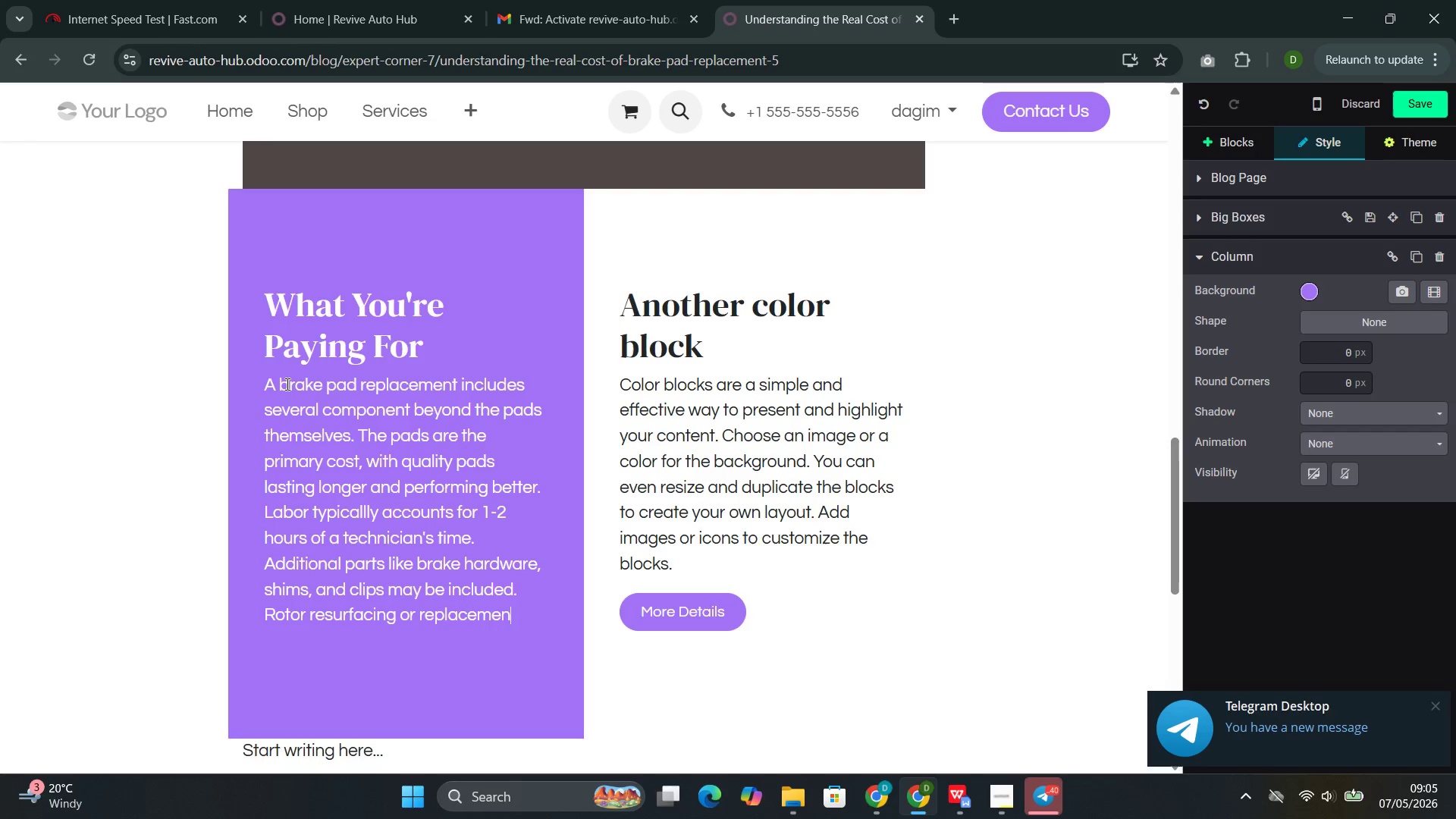 
wait(12.61)
 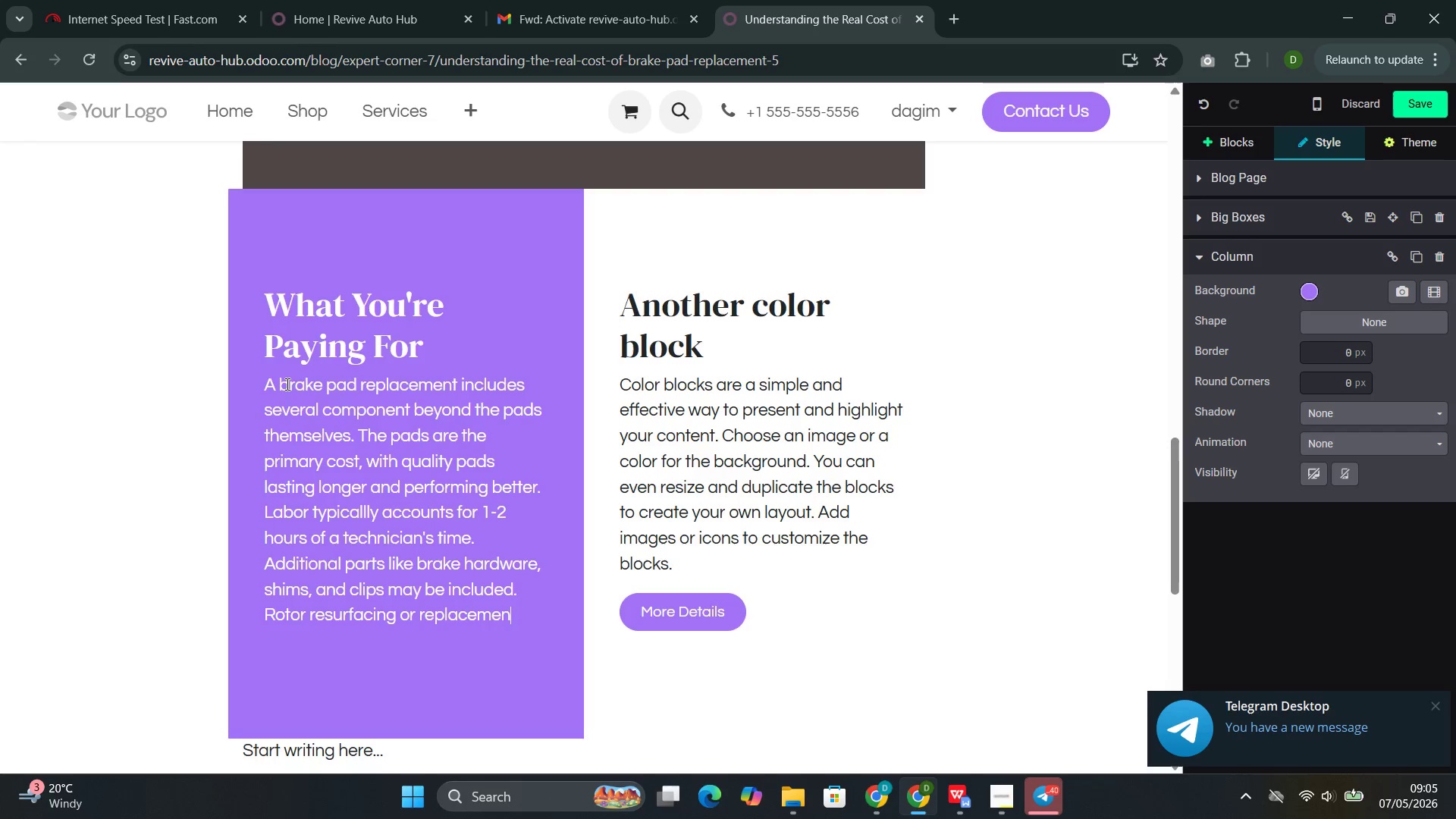 
type(t is often necessary  )
key(Backspace)
type(if the )
 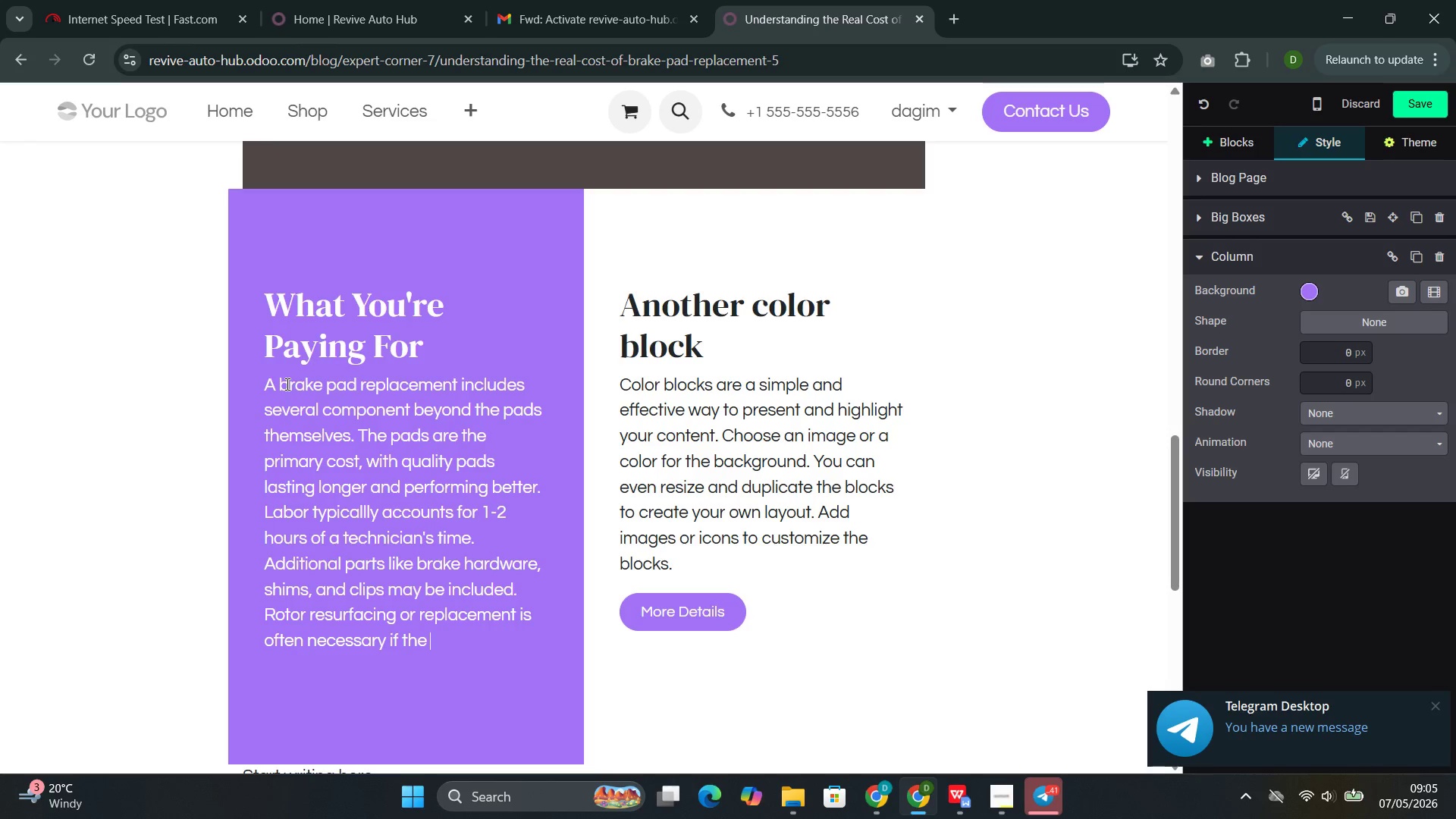 
wait(16.94)
 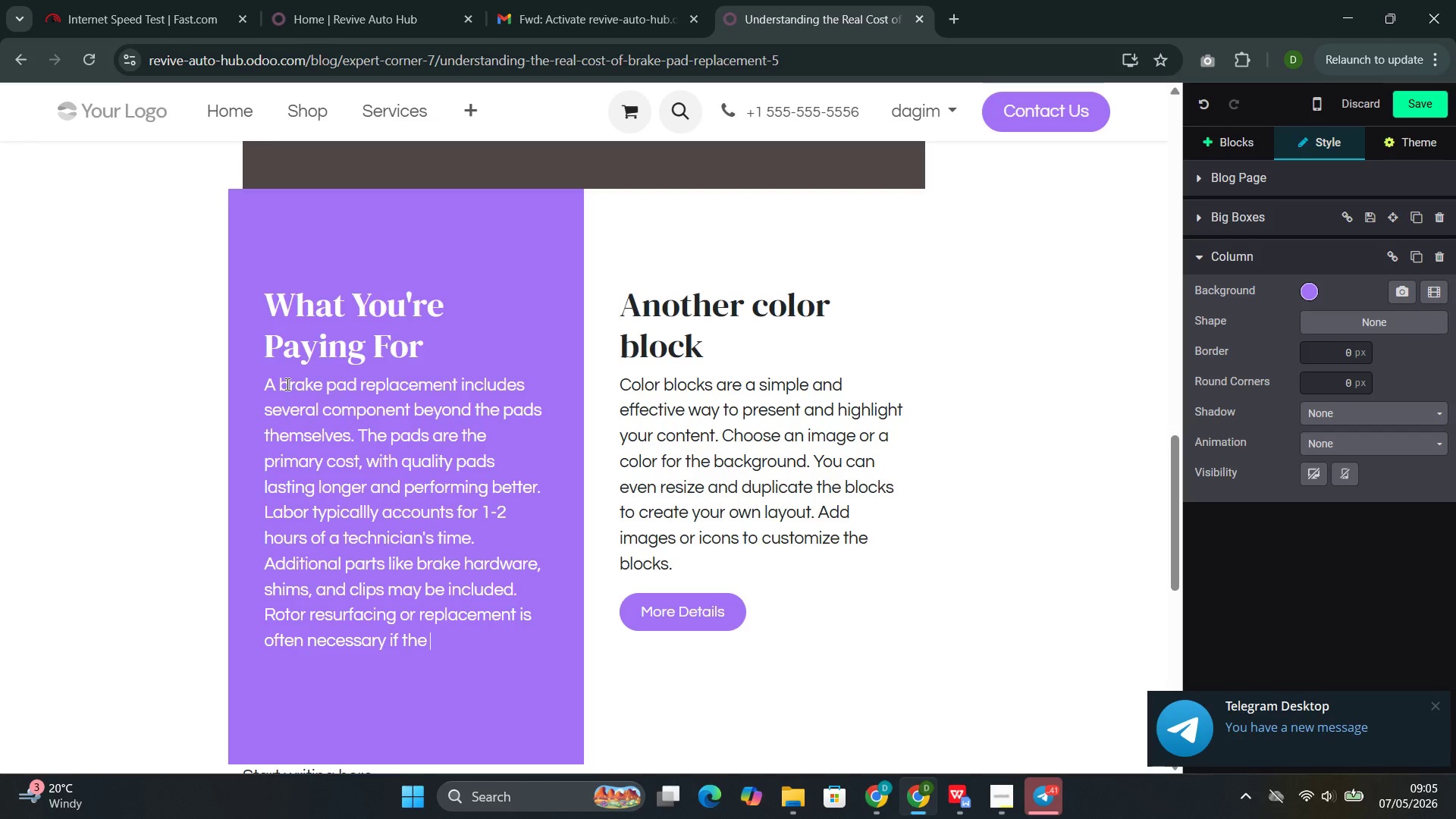 
type(rotors are worn, grooved )
key(Backspace)
type(, or warped )
key(Backspace)
type(. A brake fluid exchage )
 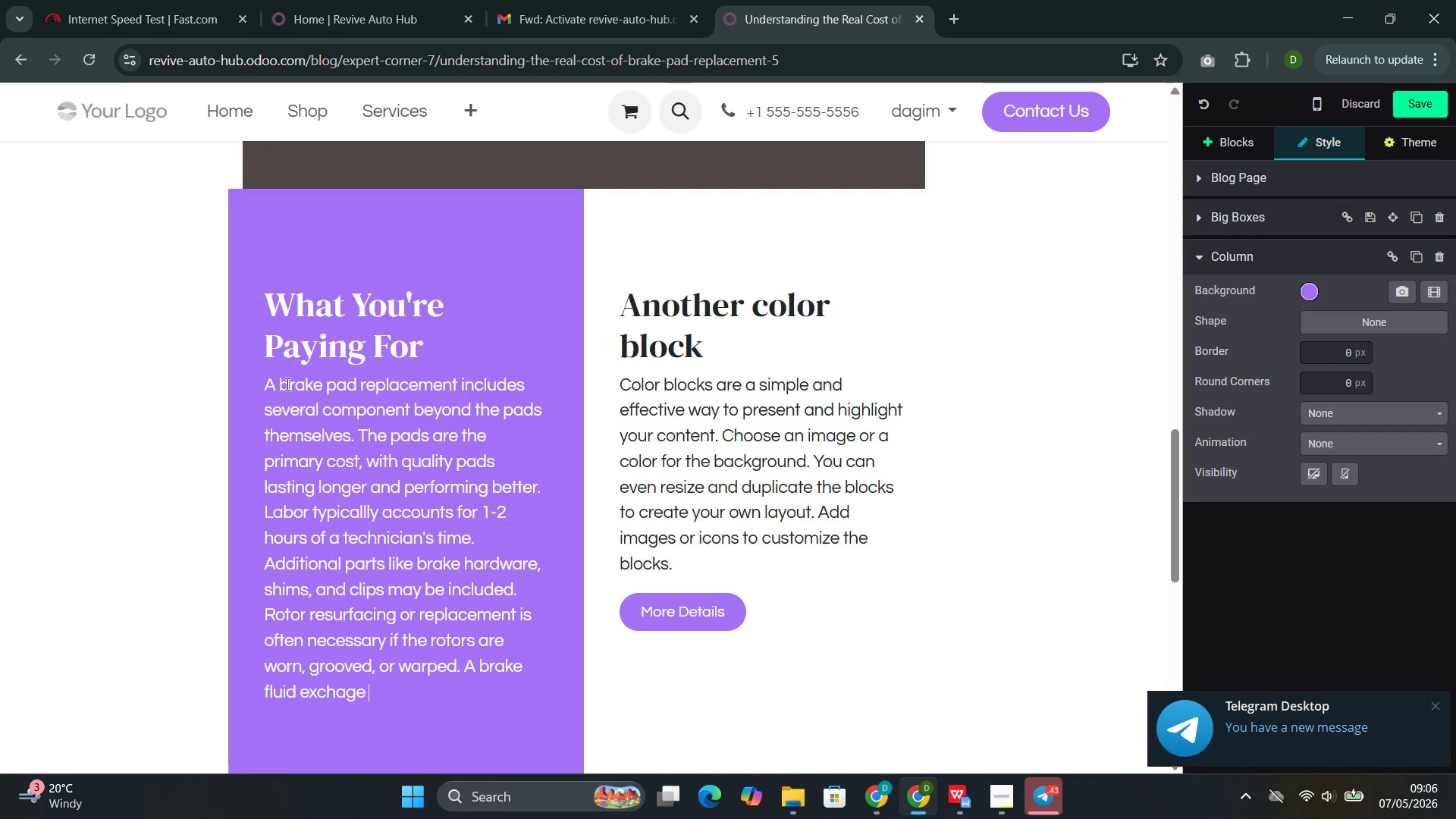 
key(ArrowLeft)
 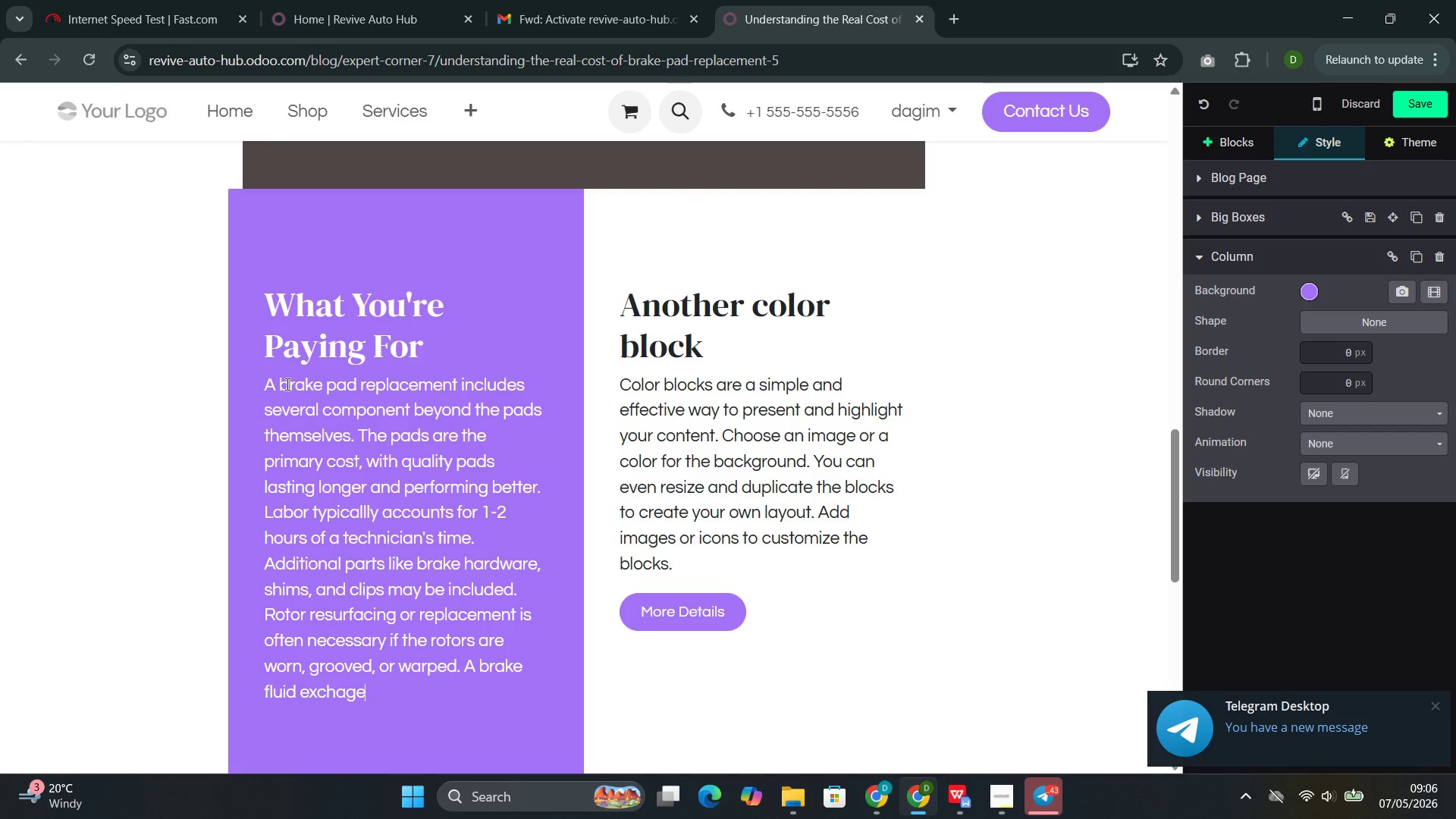 
key(ArrowLeft)
 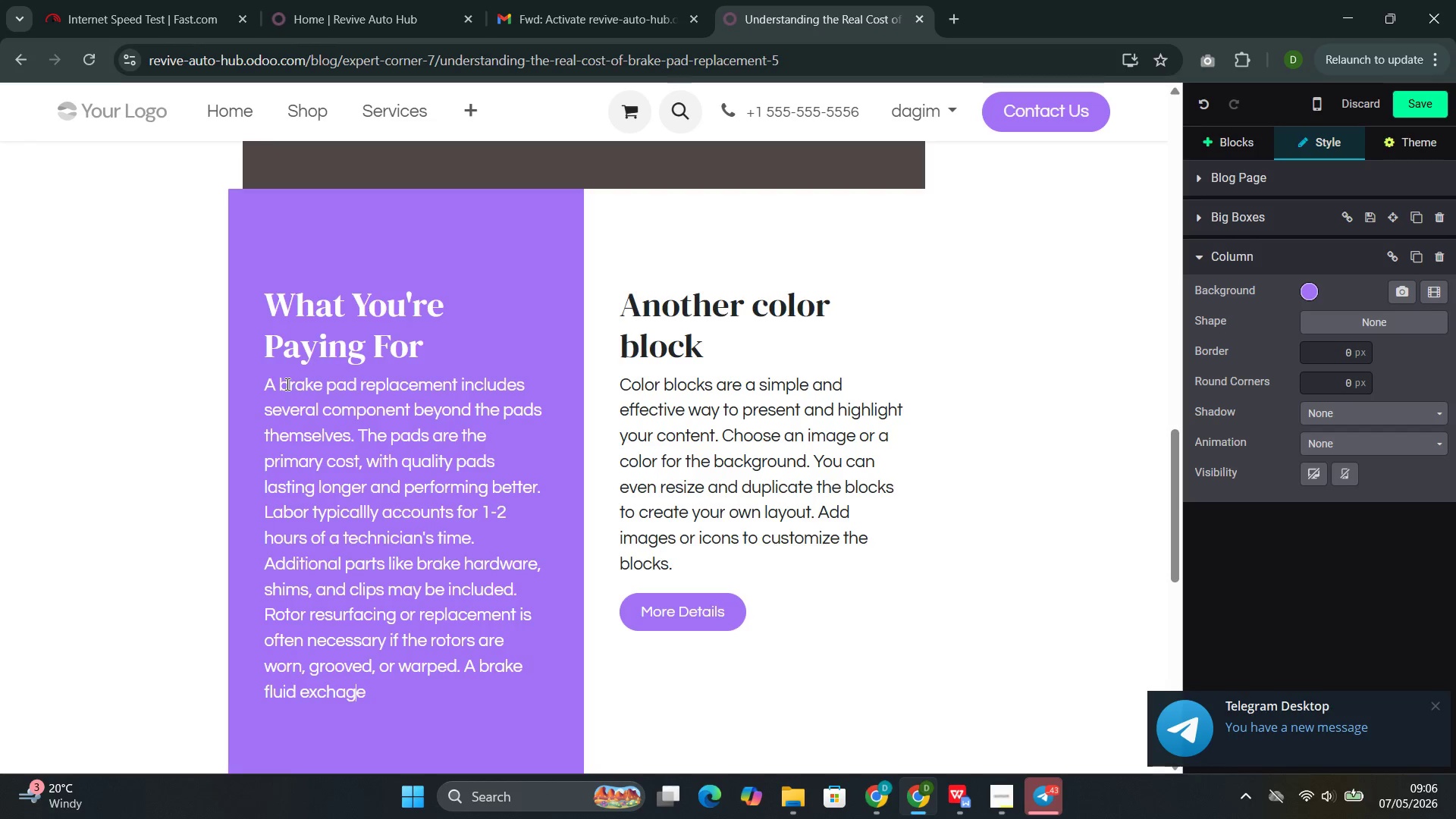 
key(ArrowLeft)
 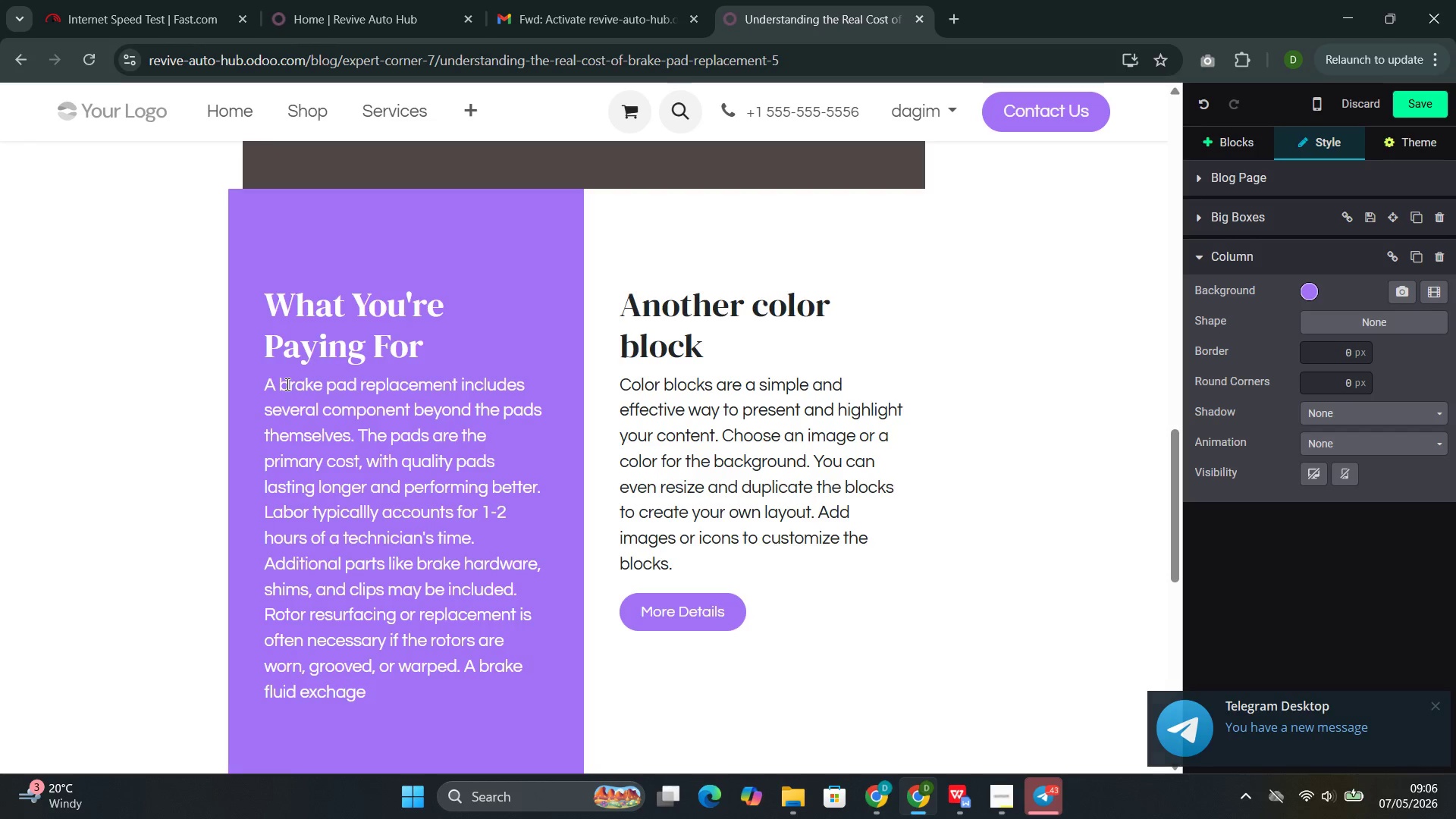 
key(N)
 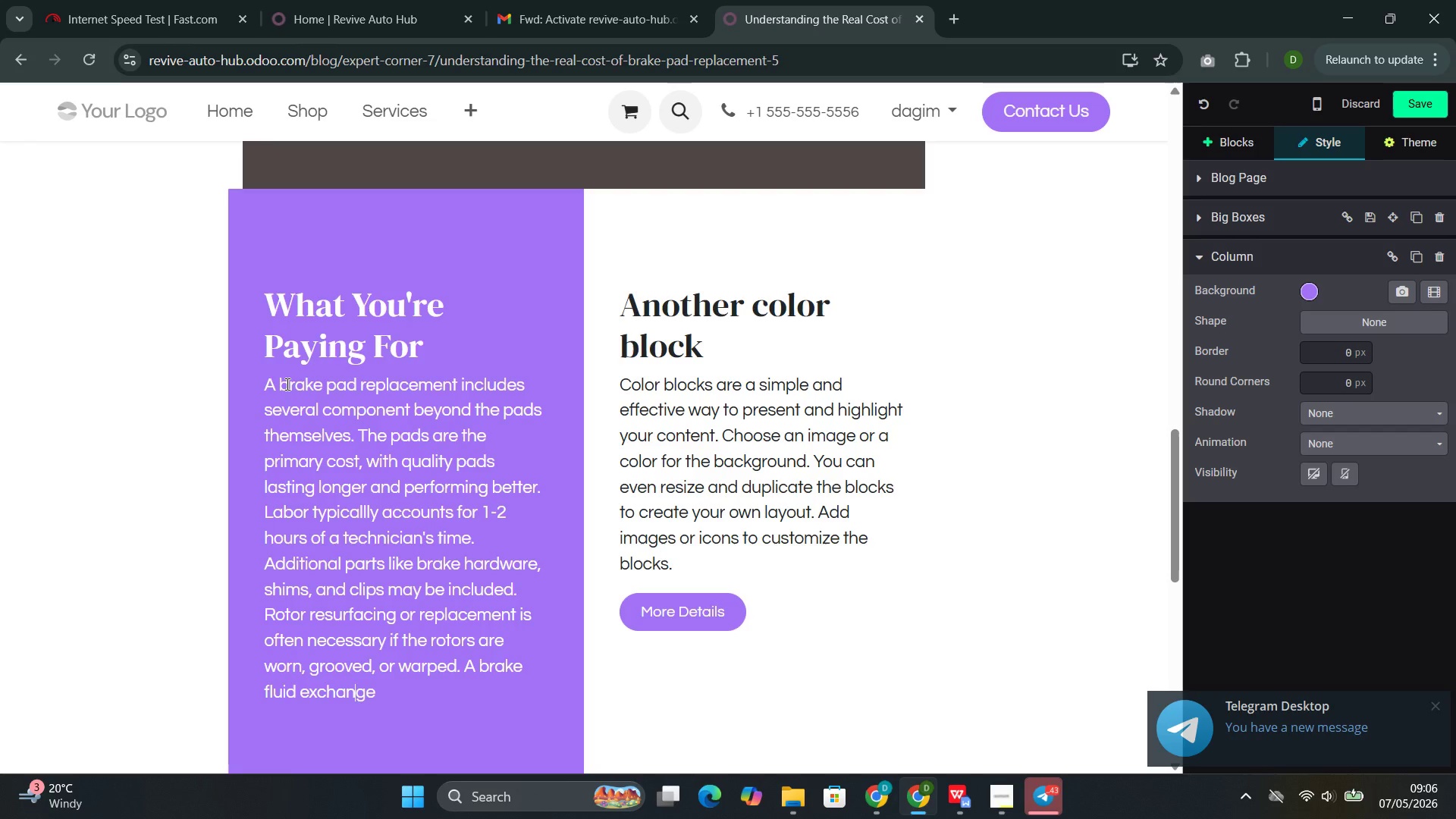 
key(ArrowRight)
 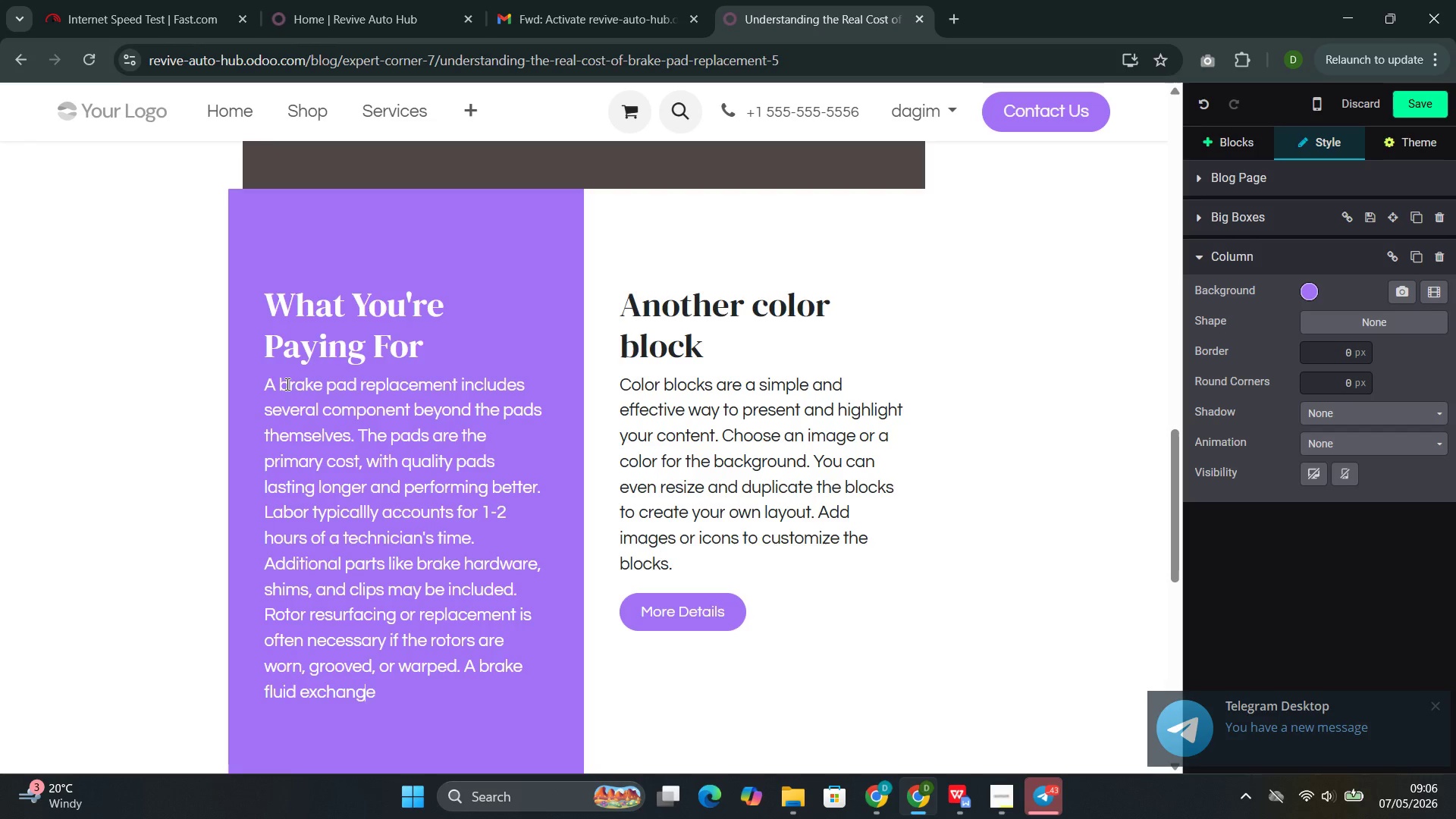 
key(ArrowRight)
 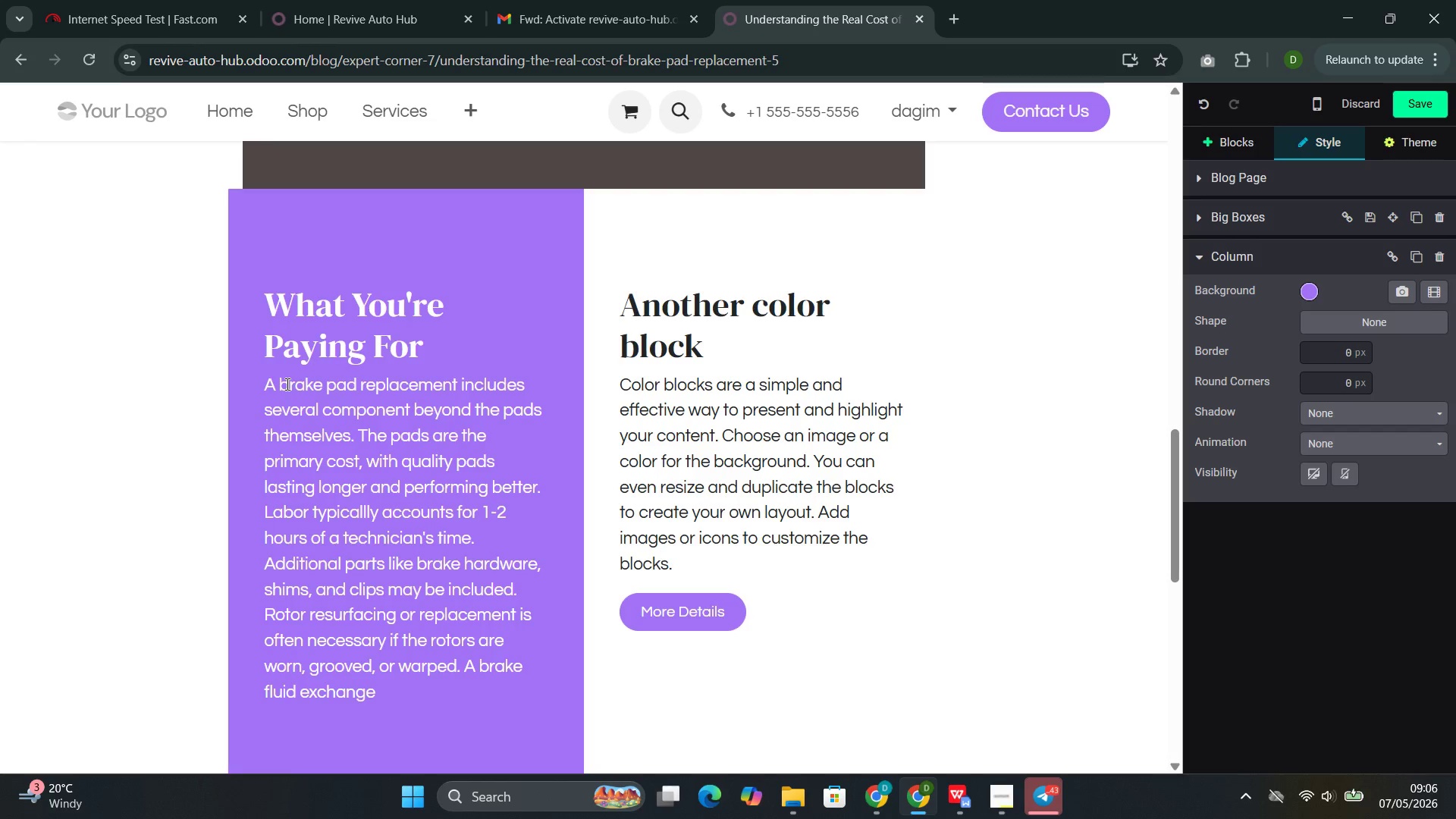 
type( may be recommended as part of )
 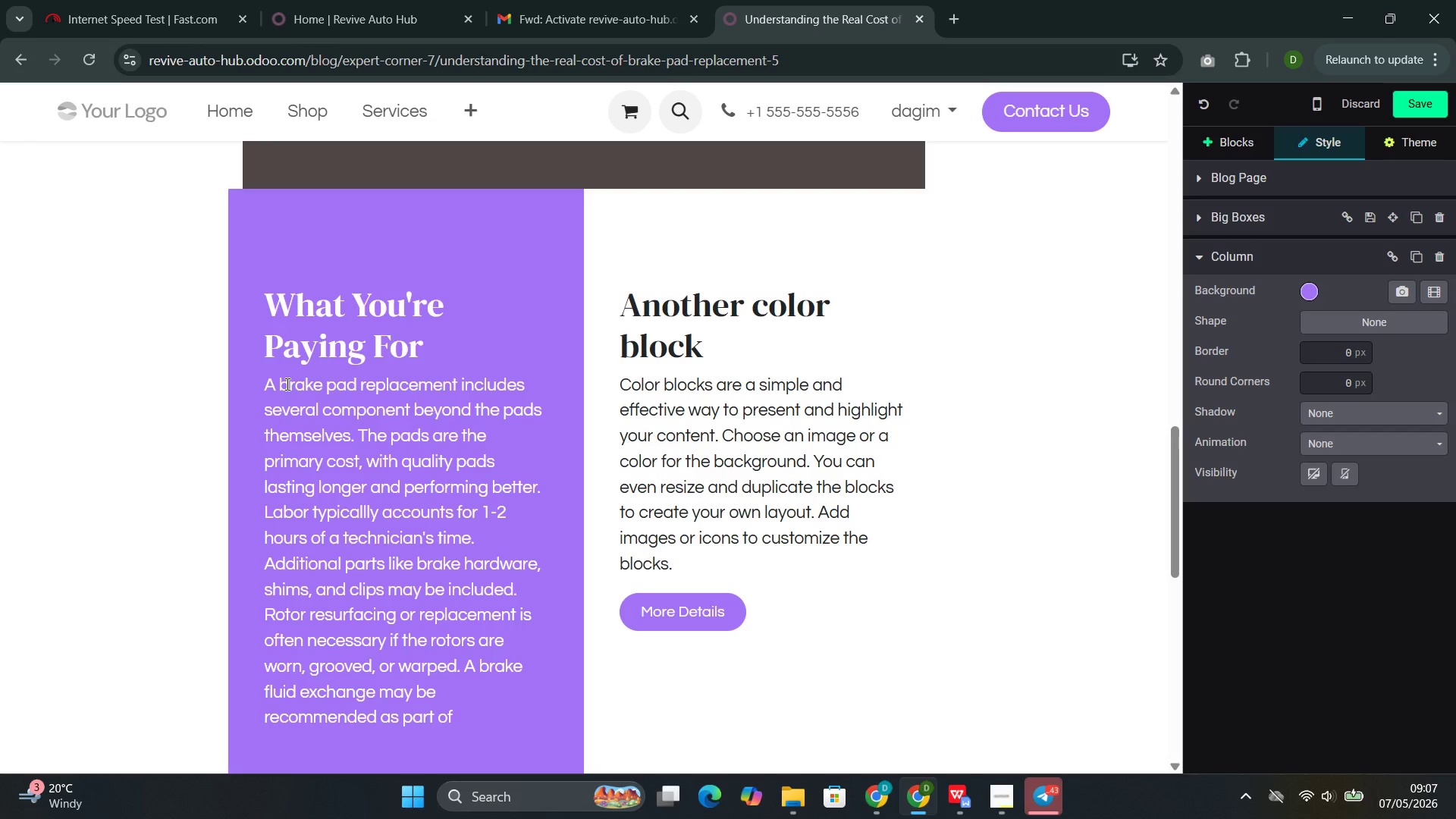 
wait(5.2)
 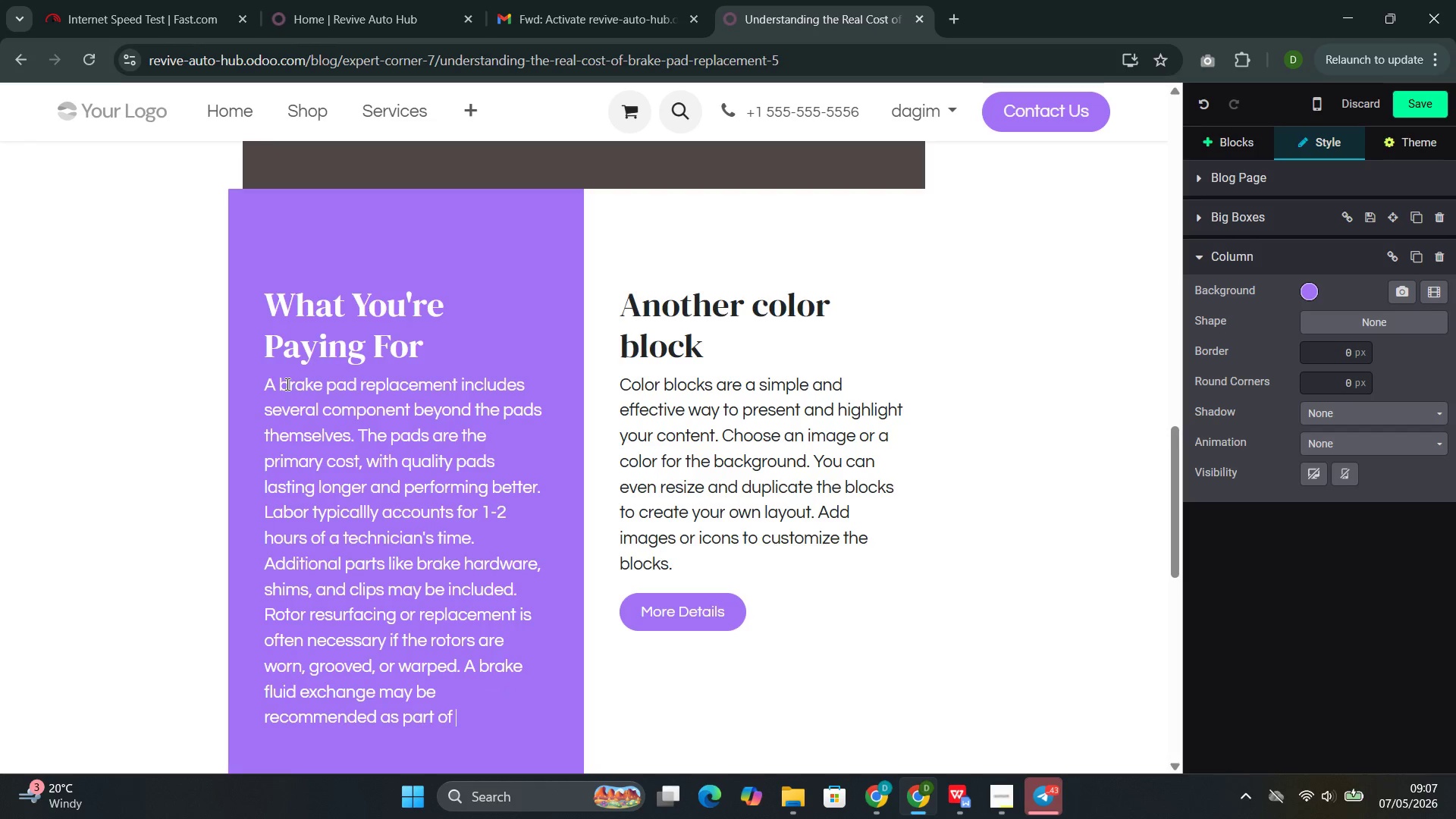 
type(h)
key(Backspace)
type(the service.)
 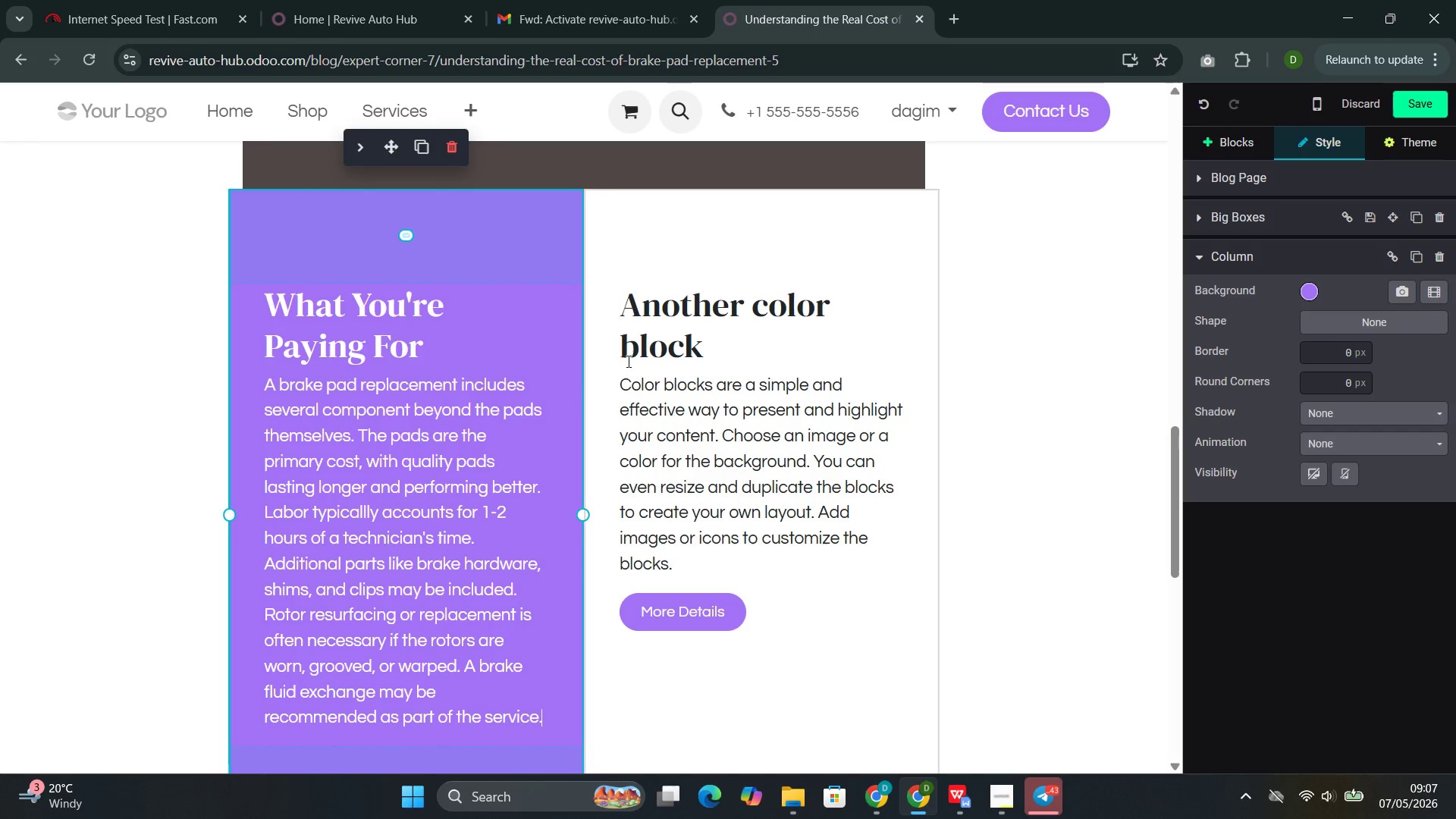 
double_click([646, 340])
 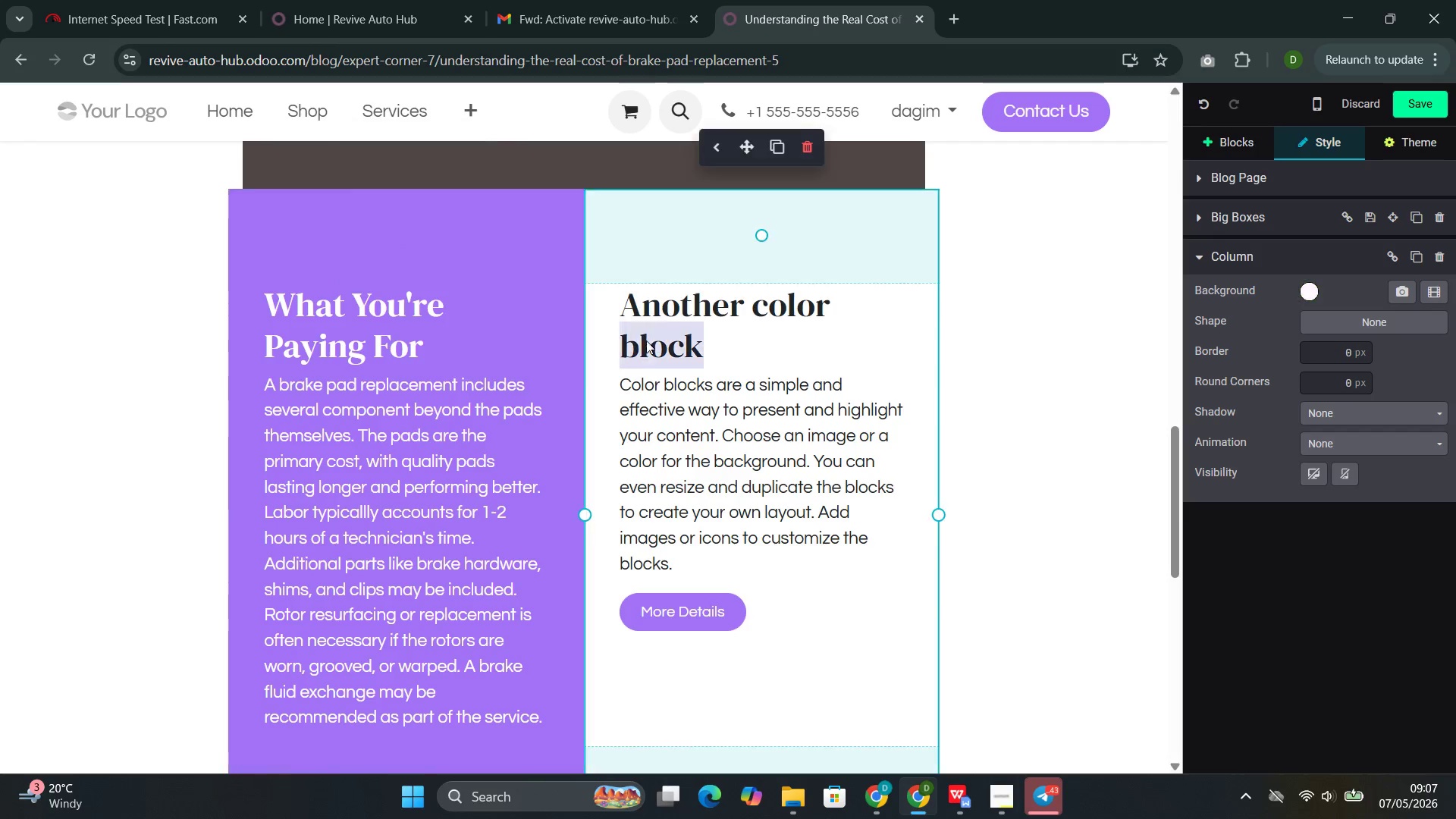 
triple_click([646, 340])
 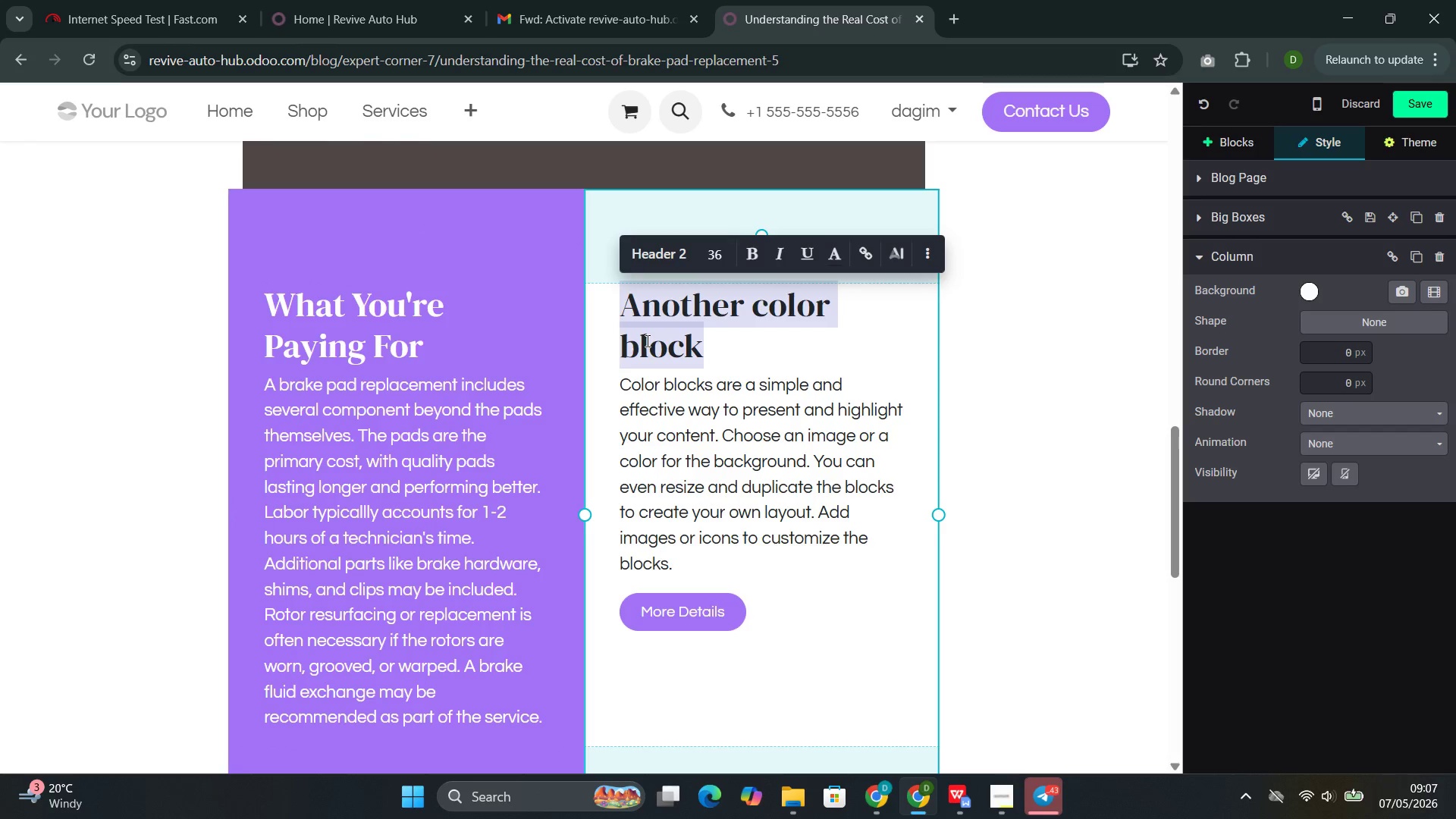 
type(Pad Quality Makes a Difference)
 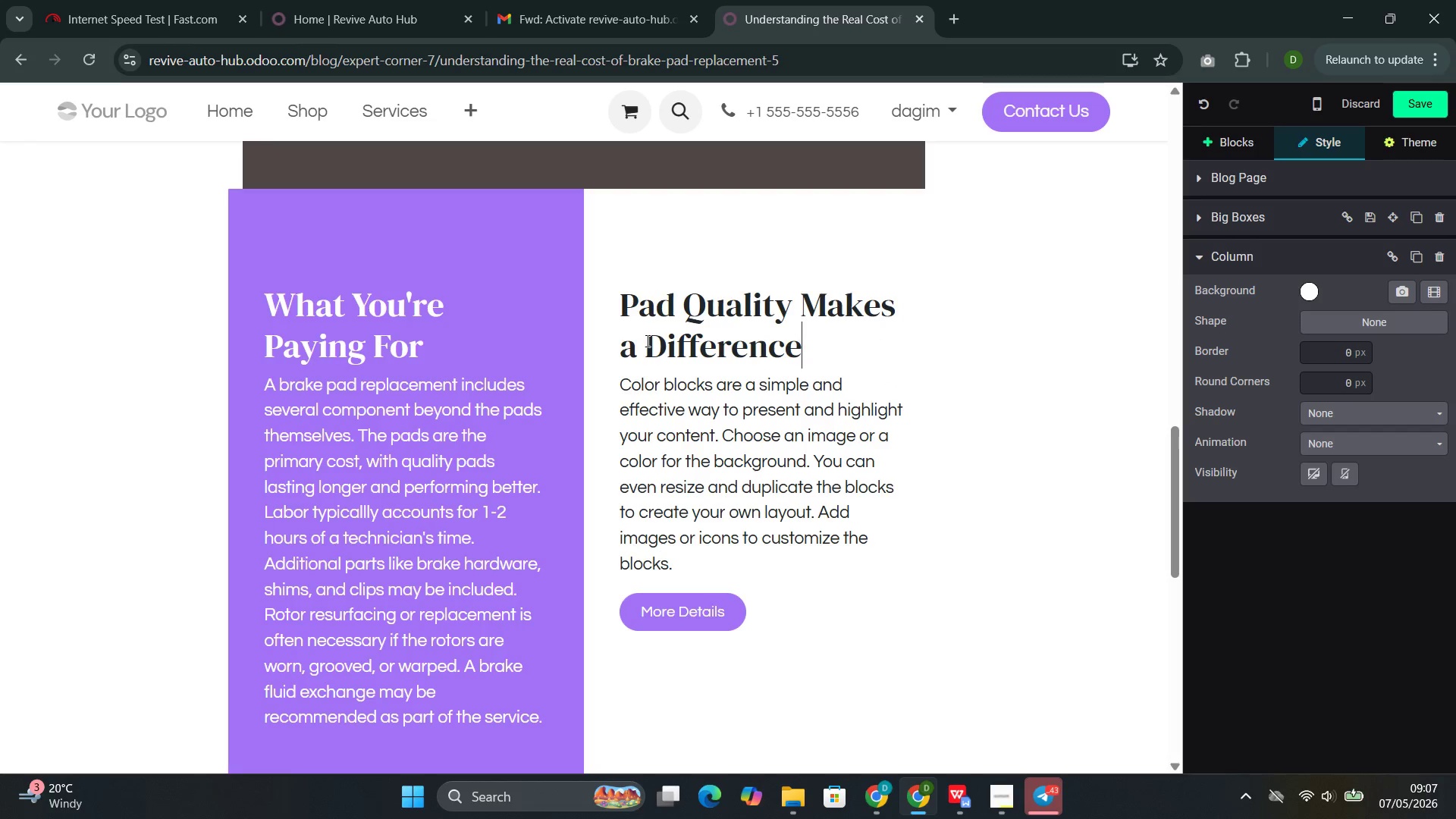 
left_click_drag(start_coordinate=[750, 621], to_coordinate=[632, 393])
 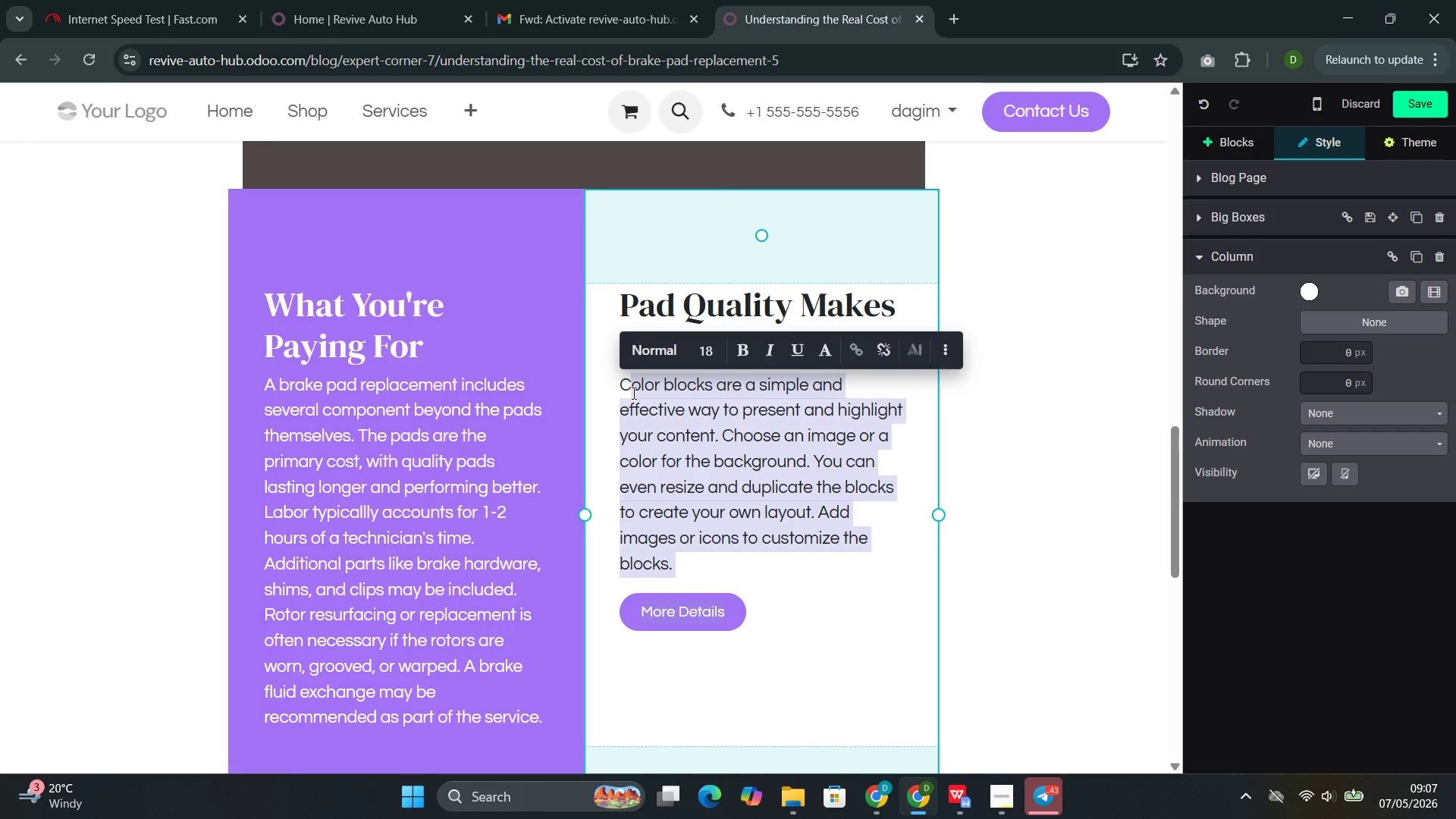 
key(Backspace)
key(Backspace)
type(Brake pads are available in several quality grades. Ecob)
key(Backspace)
type(nomy pads are the least expensive but)
 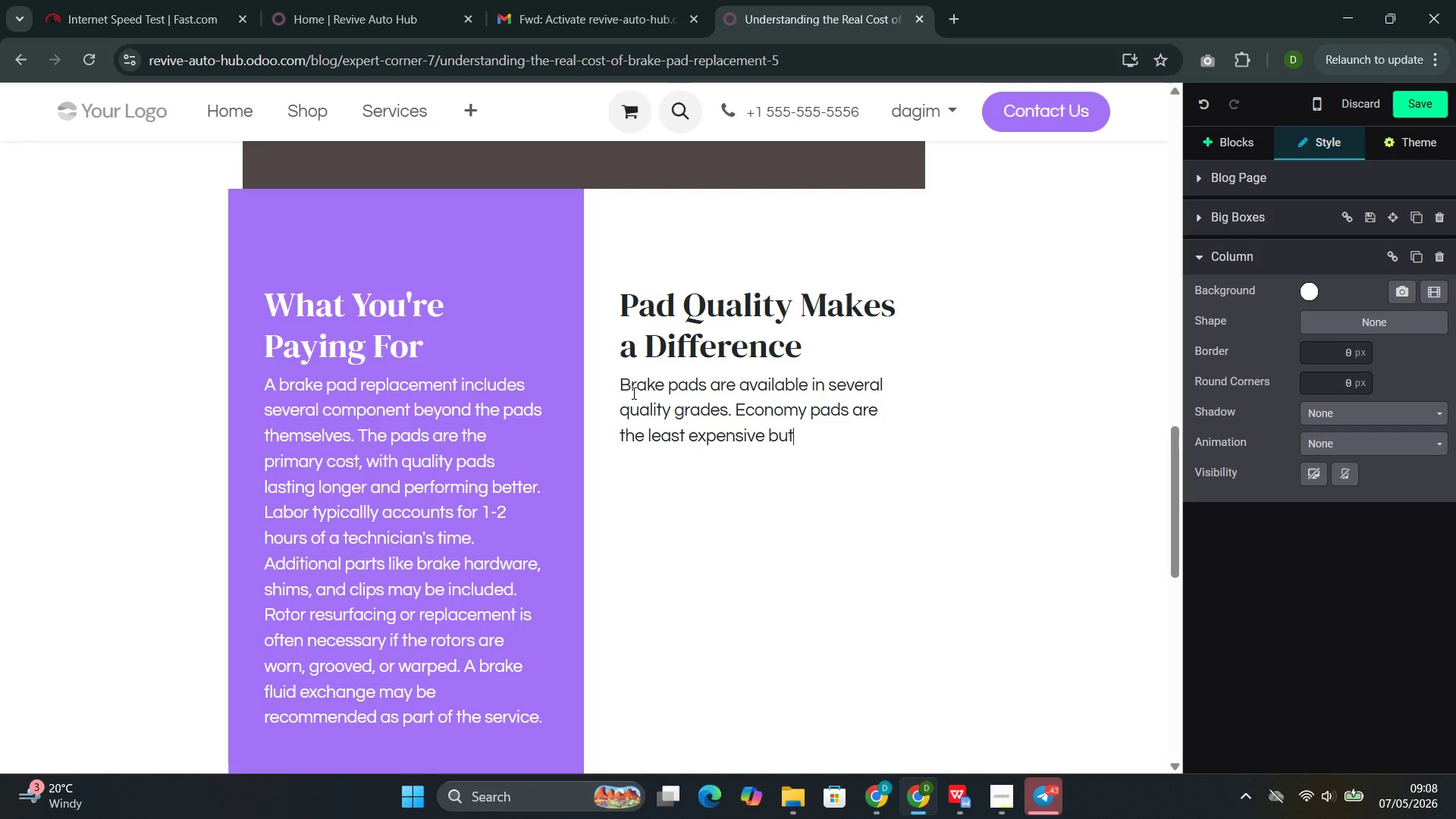 
type( may produce more dust and noise and)
 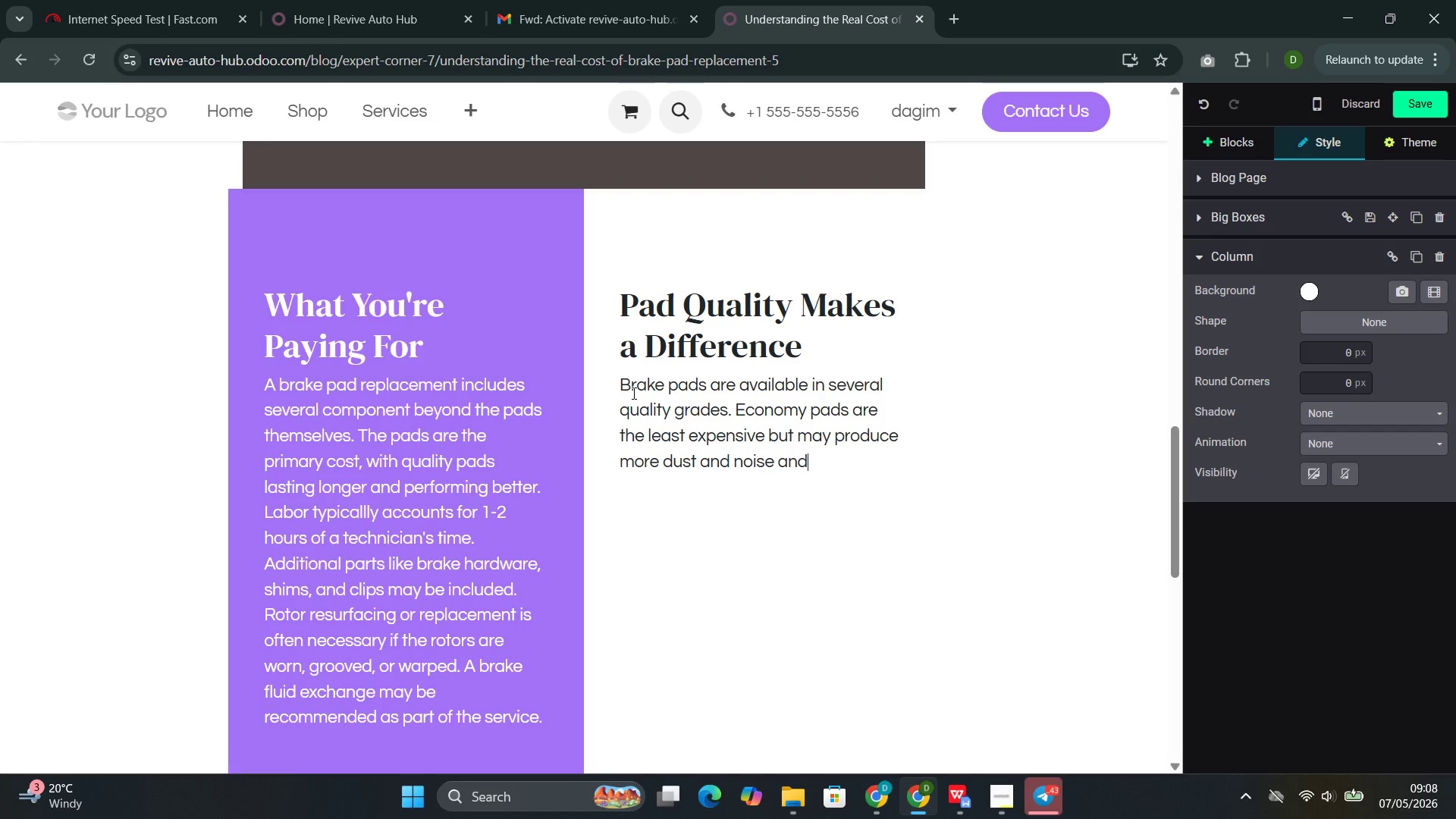 
type( wear d)
key(Backspace)
type(e)
key(Backspace)
type(faste )
key(Backspace)
type(r. Premium ceramic pad )
key(Backspace)
type(s cost more upfront but offer quieter )
 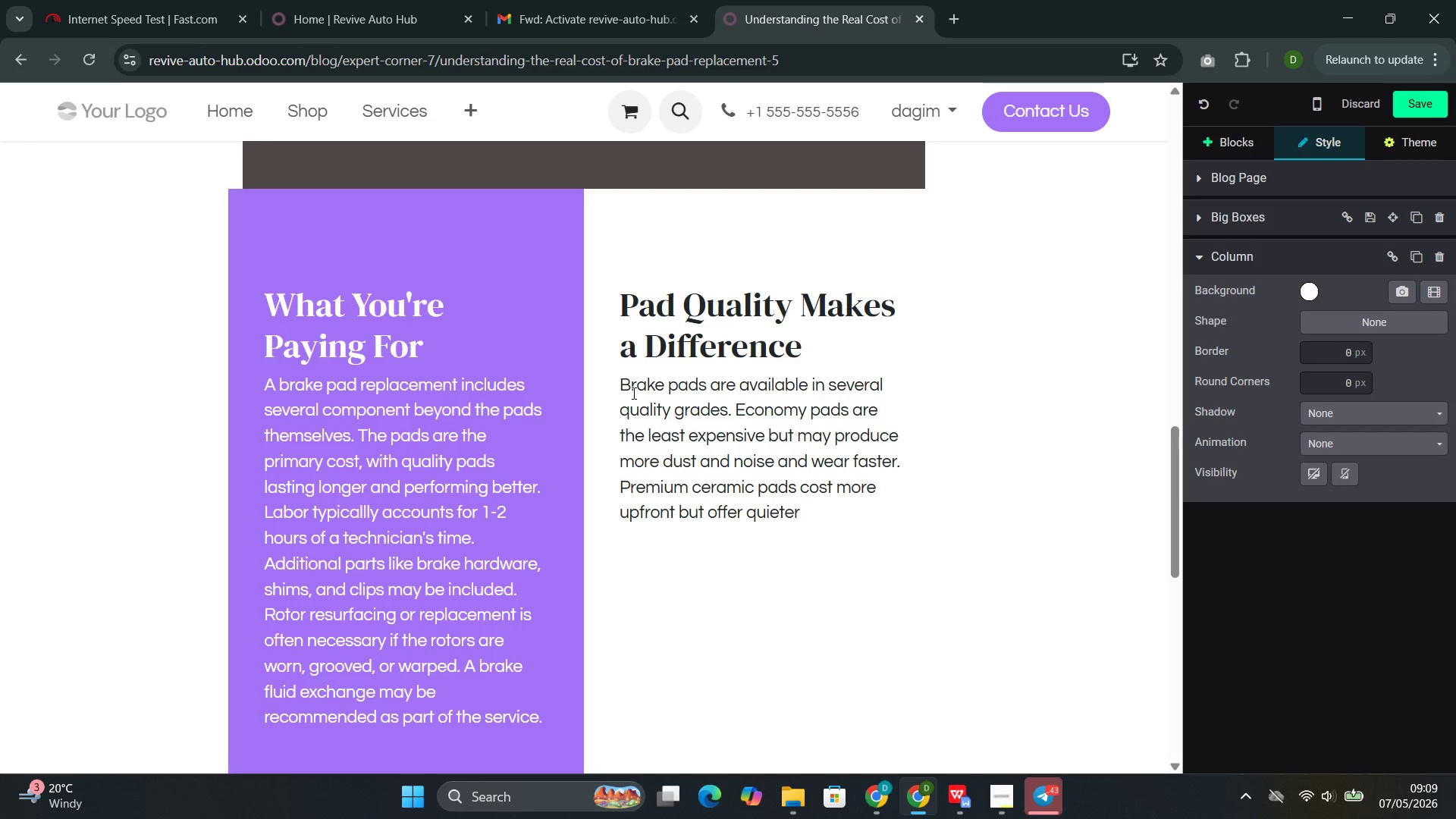 
type(opre)
key(Backspace)
type(e)
key(Backspace)
key(Backspace)
type(eration )
key(Backspace)
type(, le)
 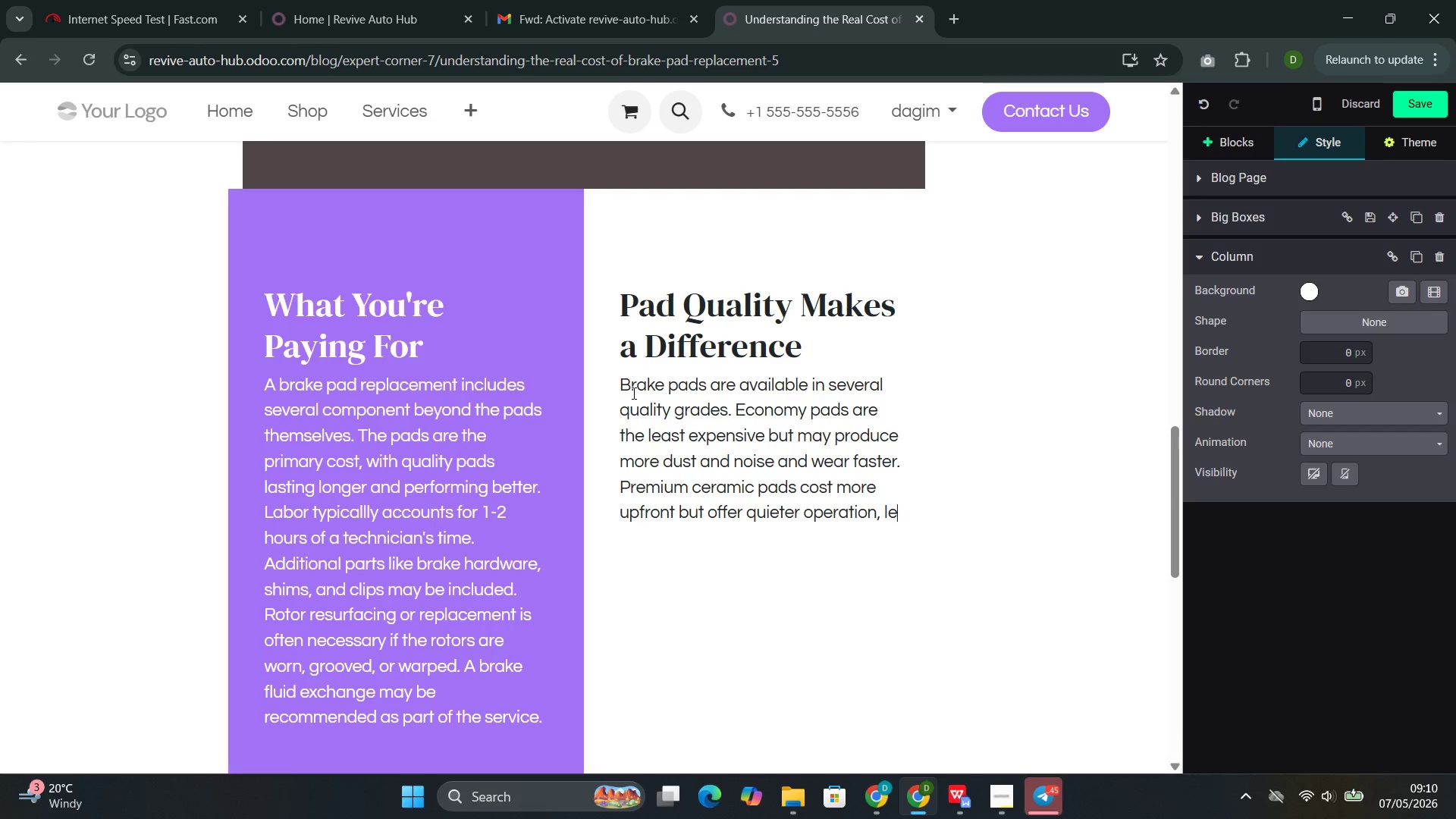 
wait(7.36)
 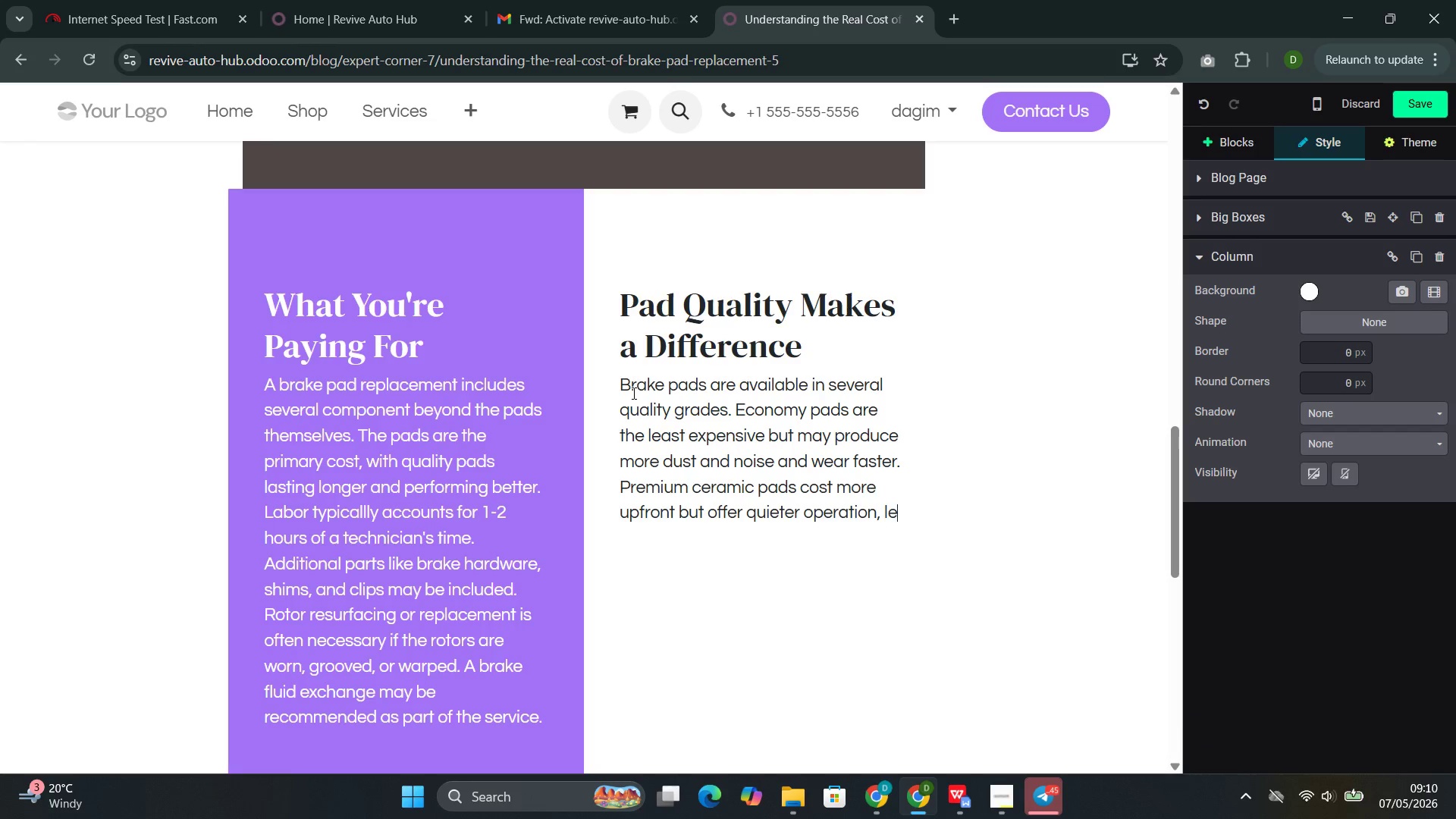 
type(ss duse)
key(Backspace)
type(r )
key(Backspace)
key(Backspace)
key(Backspace)
type(t)
key(Backspace)
type(st )
key(Backspace)
type(, and)
 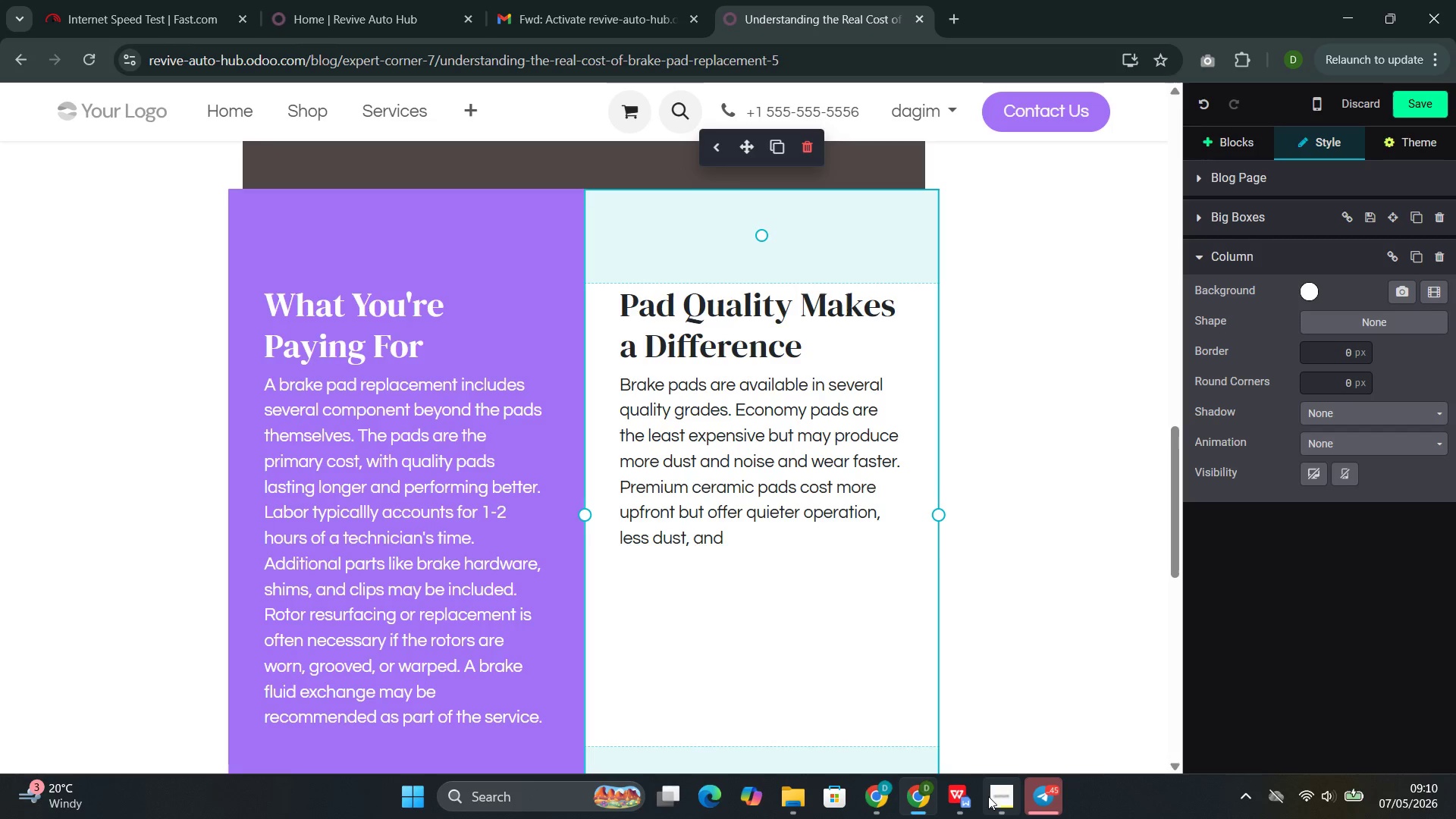 
left_click([947, 734])